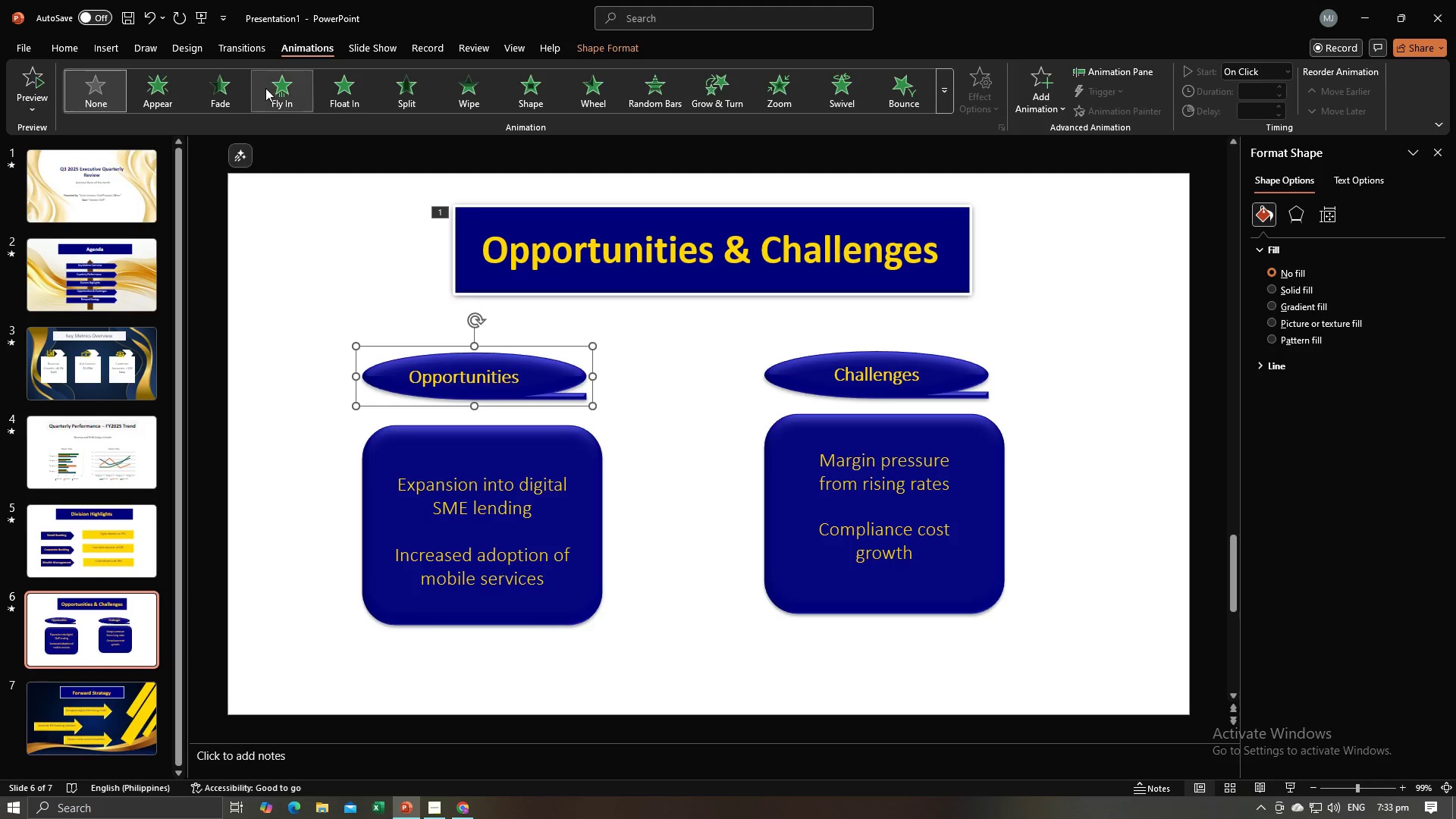 
left_click([265, 88])
 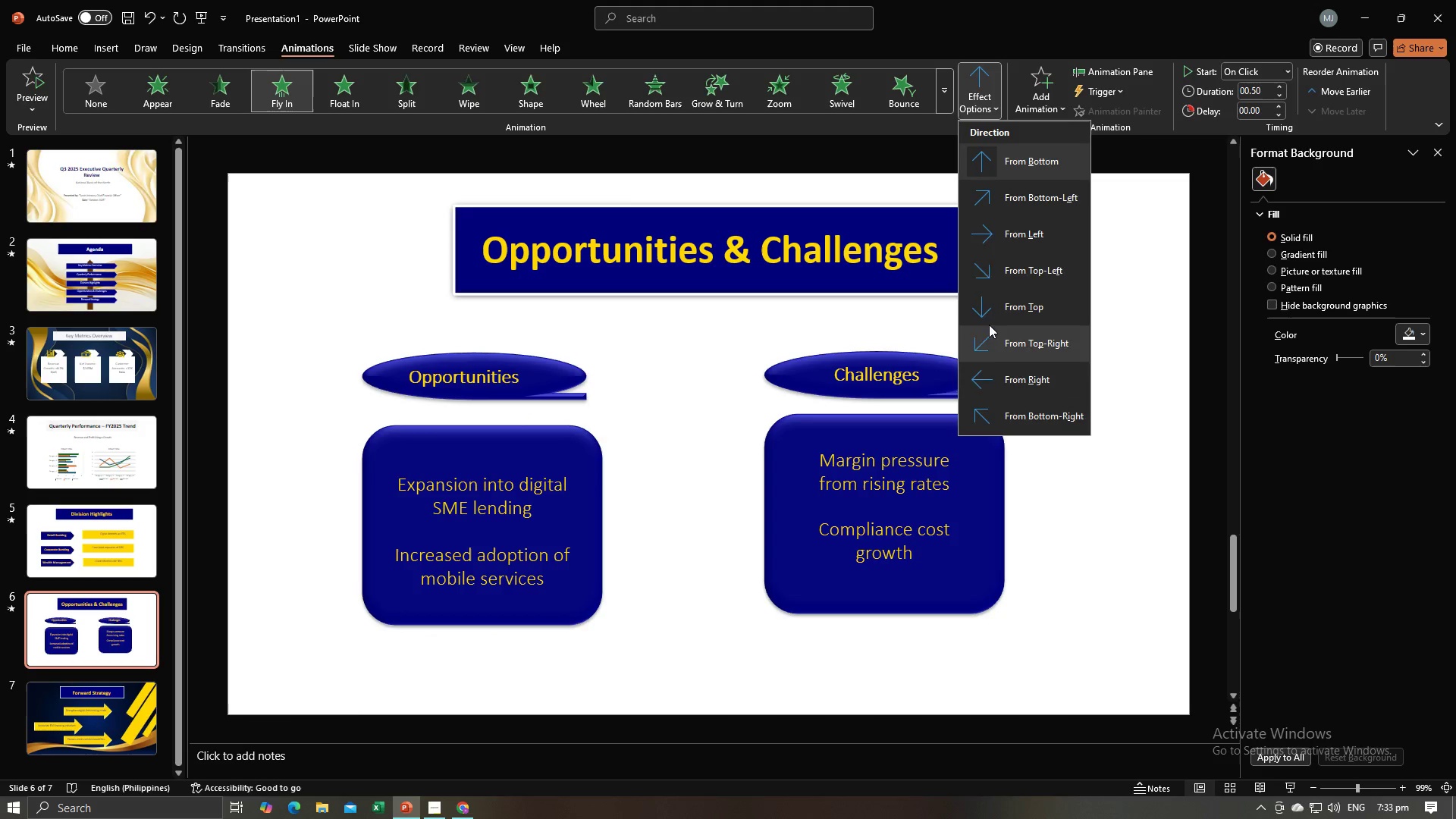 
left_click([1007, 243])
 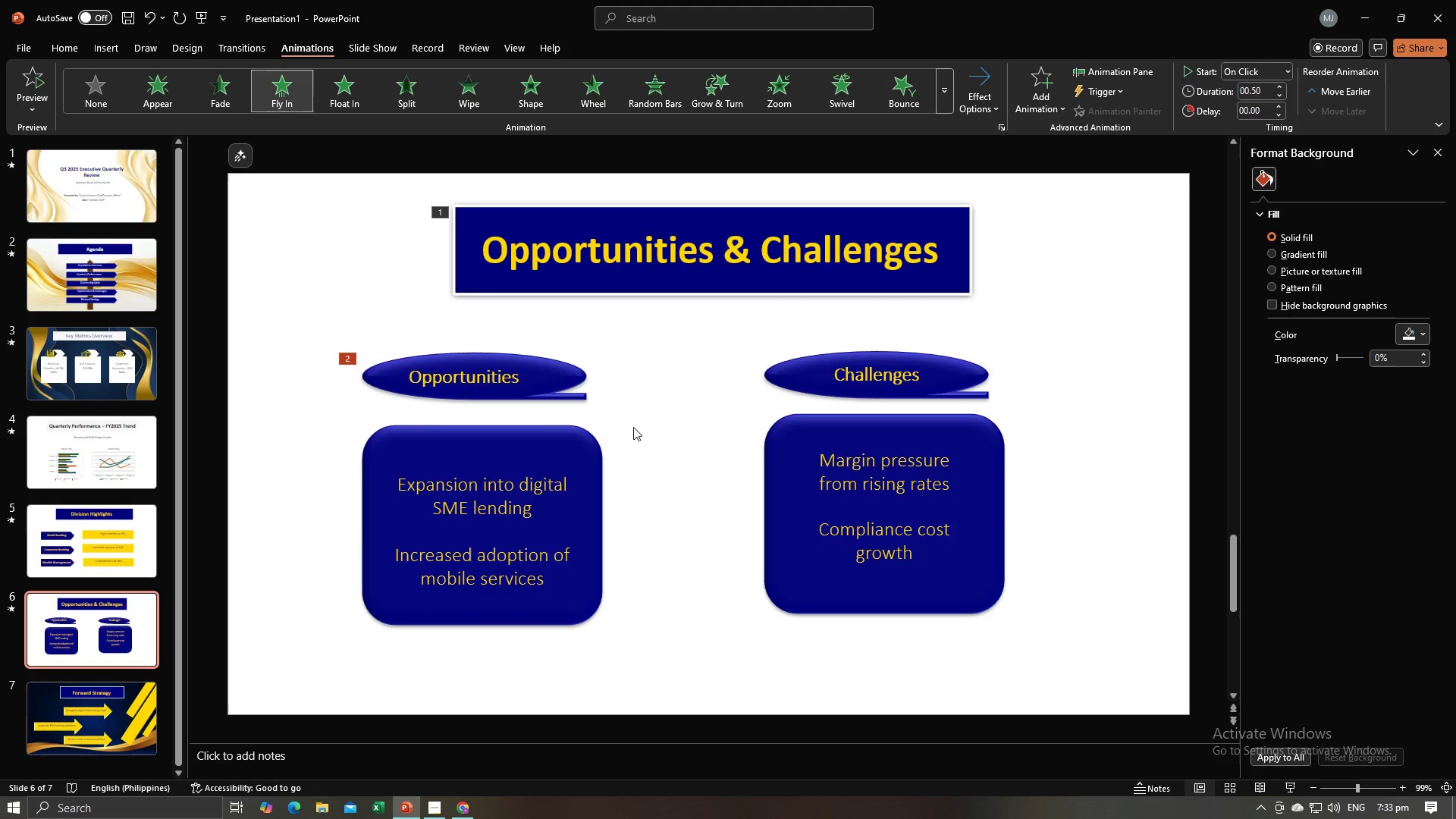 
left_click([801, 372])
 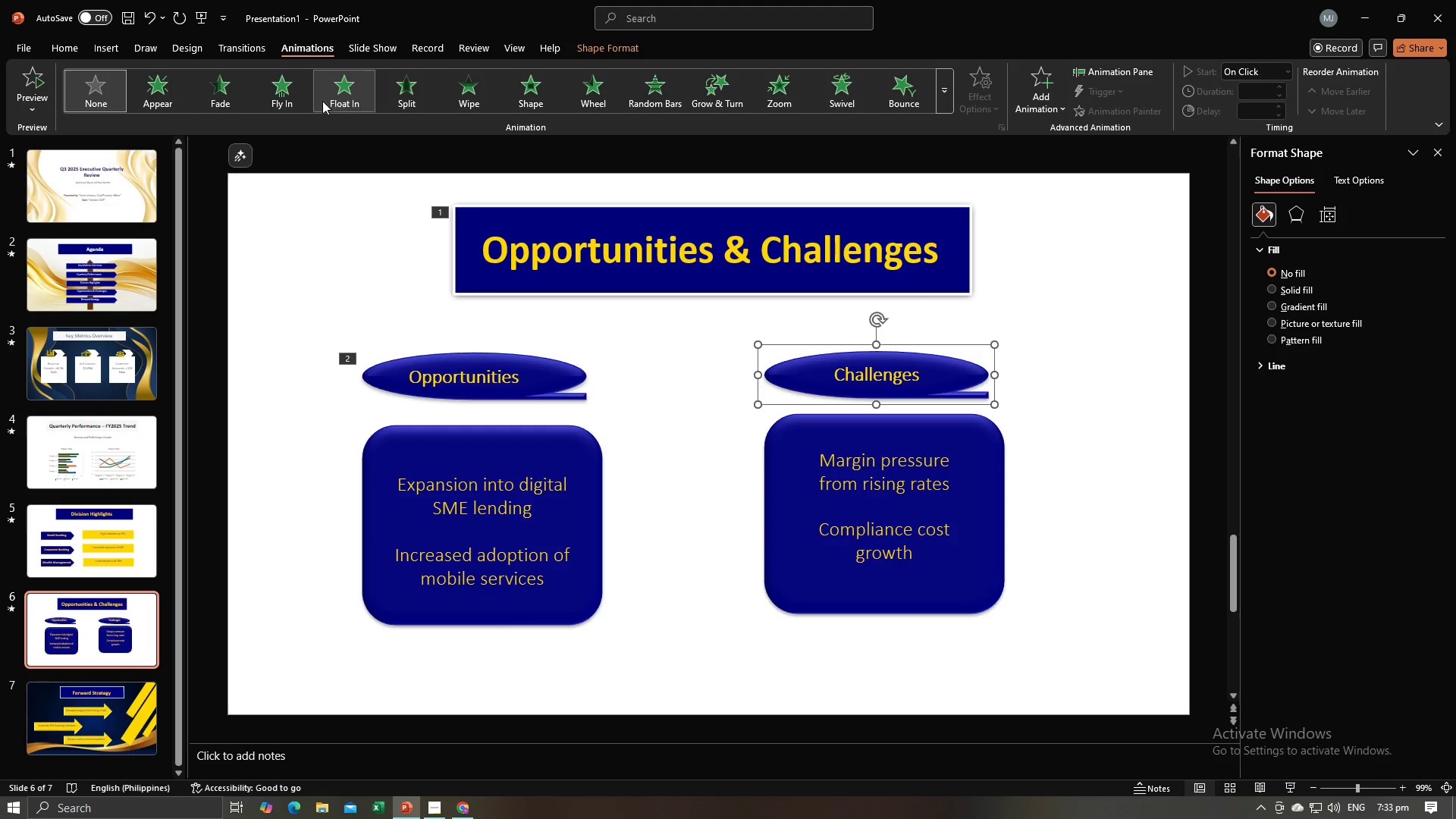 
left_click([288, 97])
 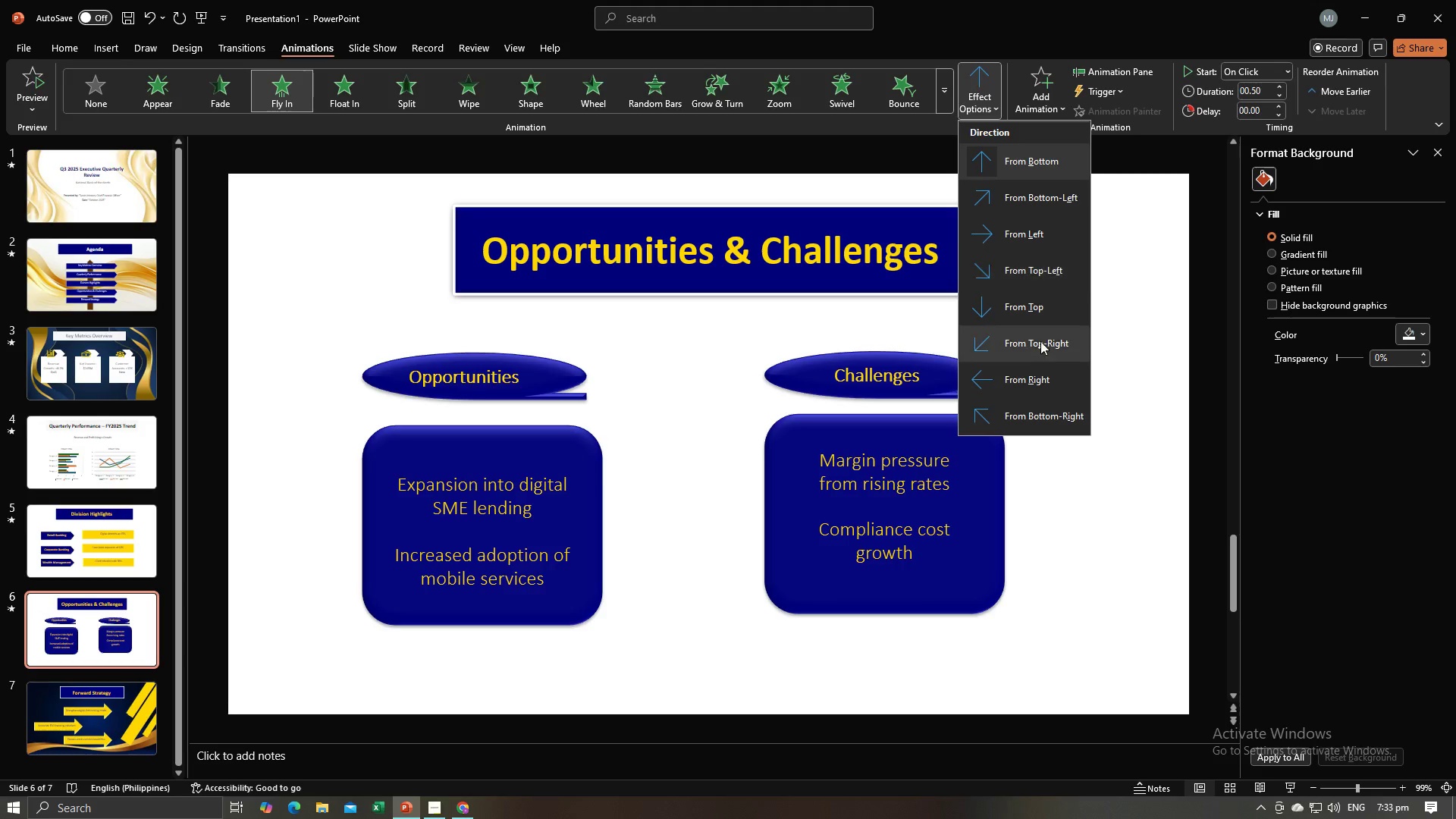 
left_click([1040, 373])
 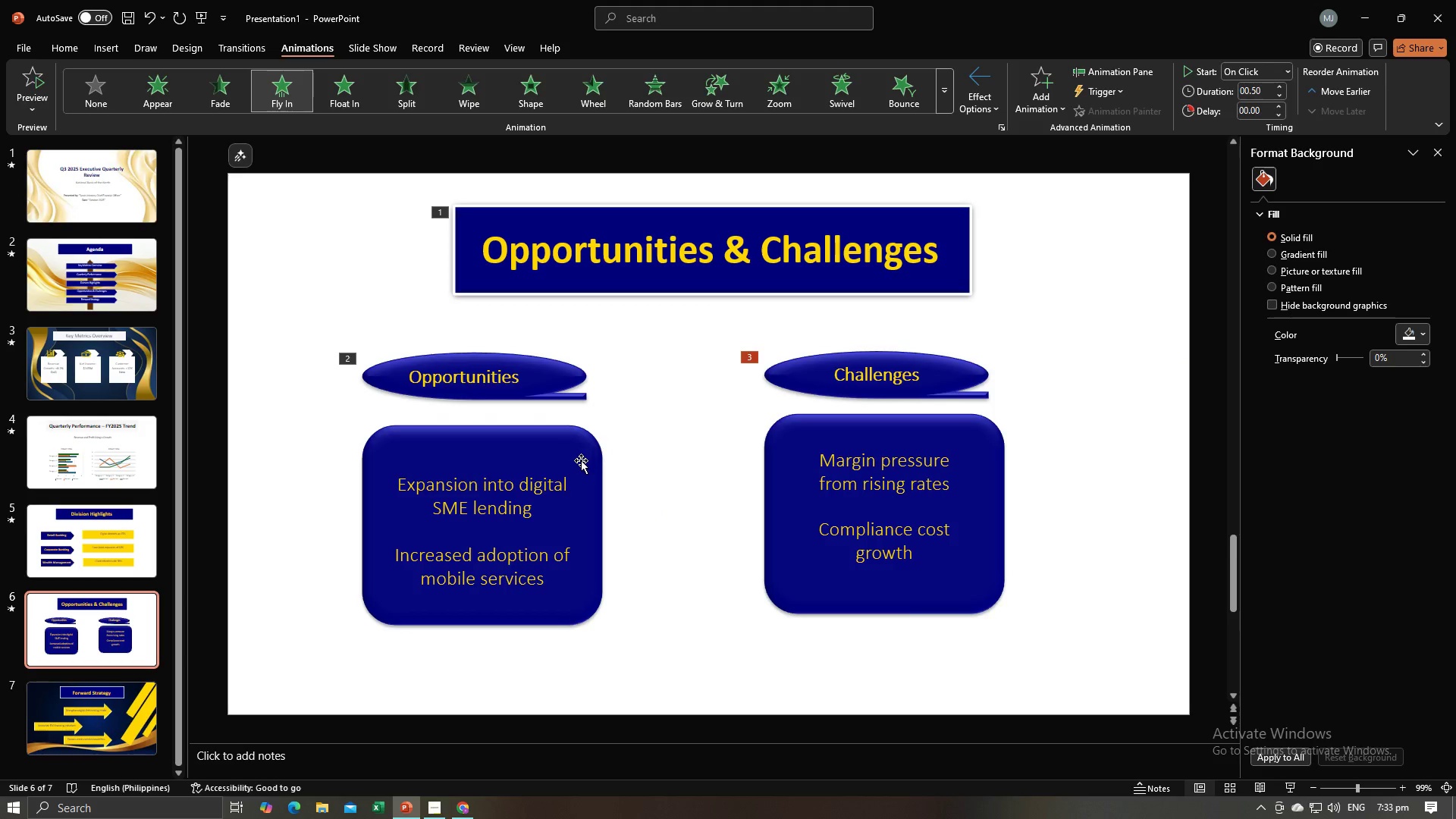 
double_click([576, 463])
 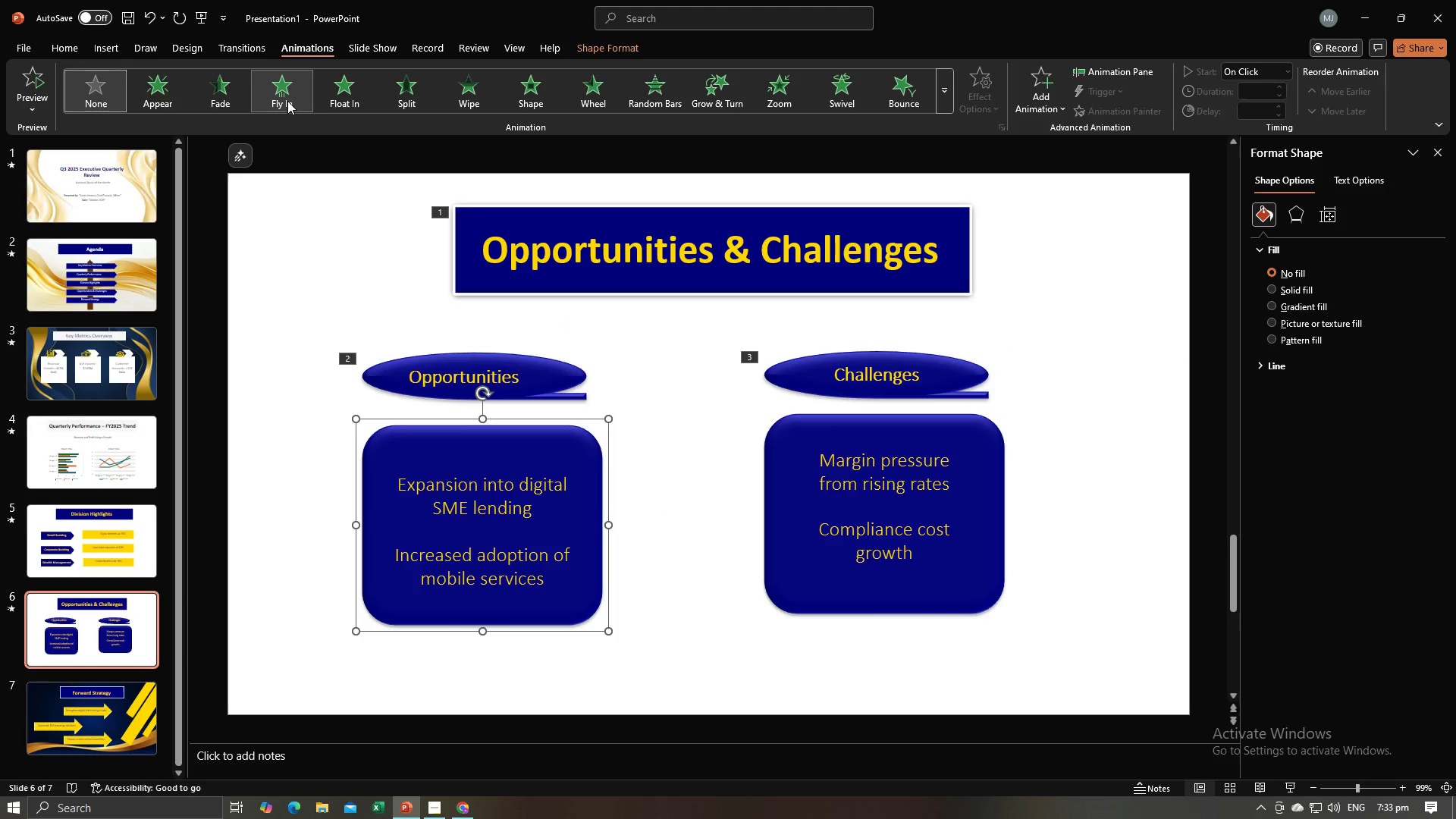 
left_click([286, 100])
 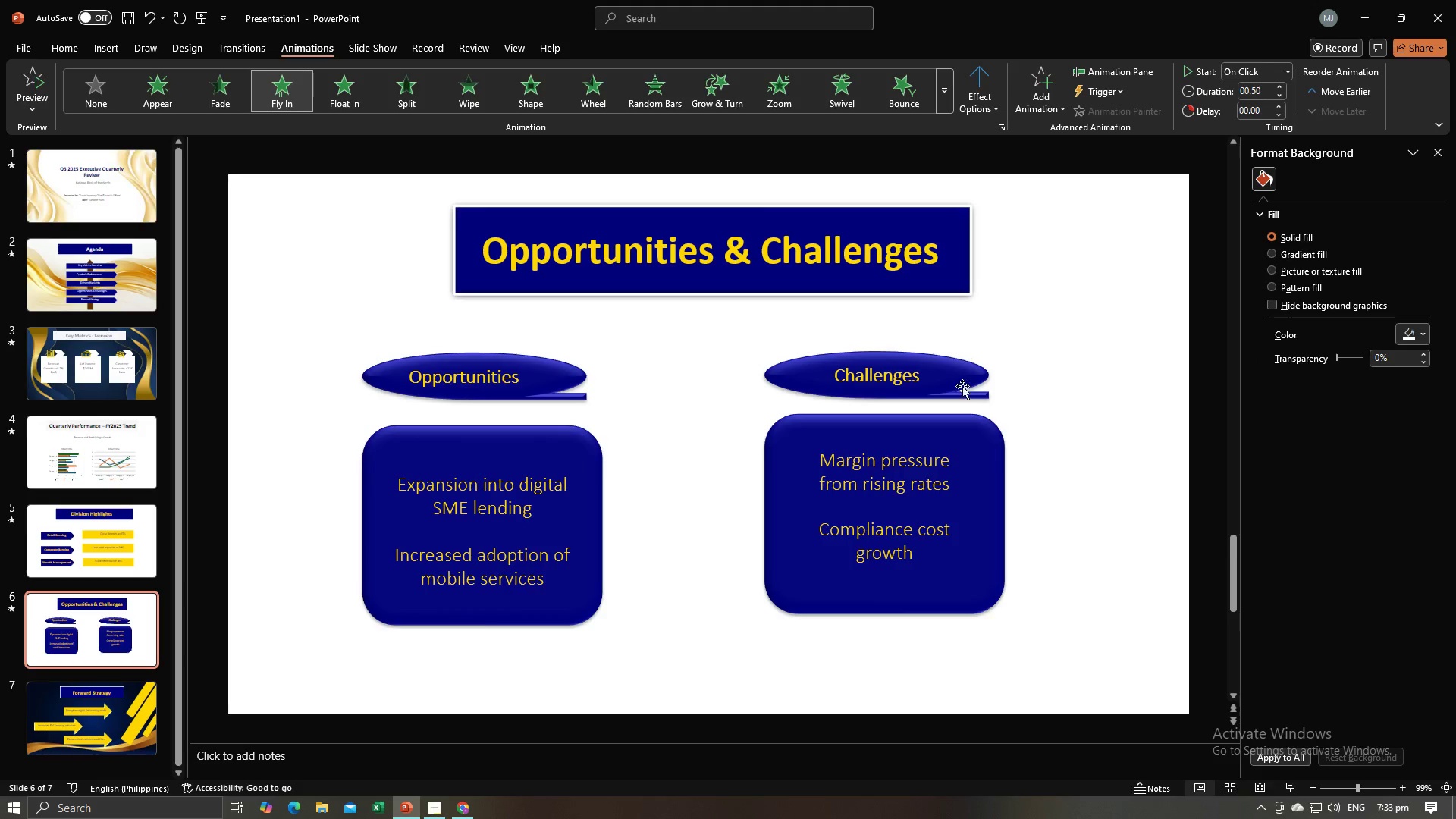 
left_click([971, 425])
 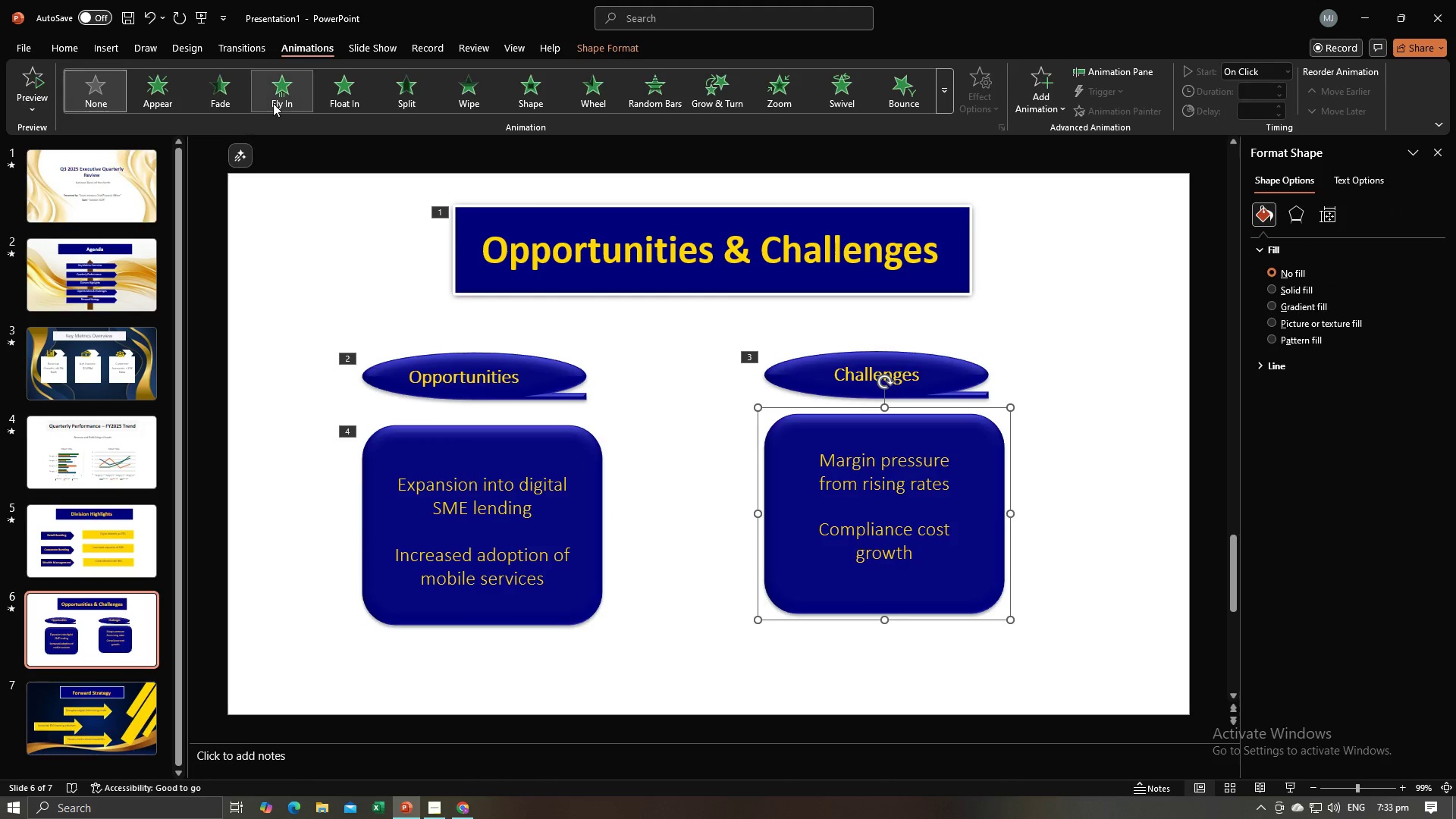 
left_click([274, 103])
 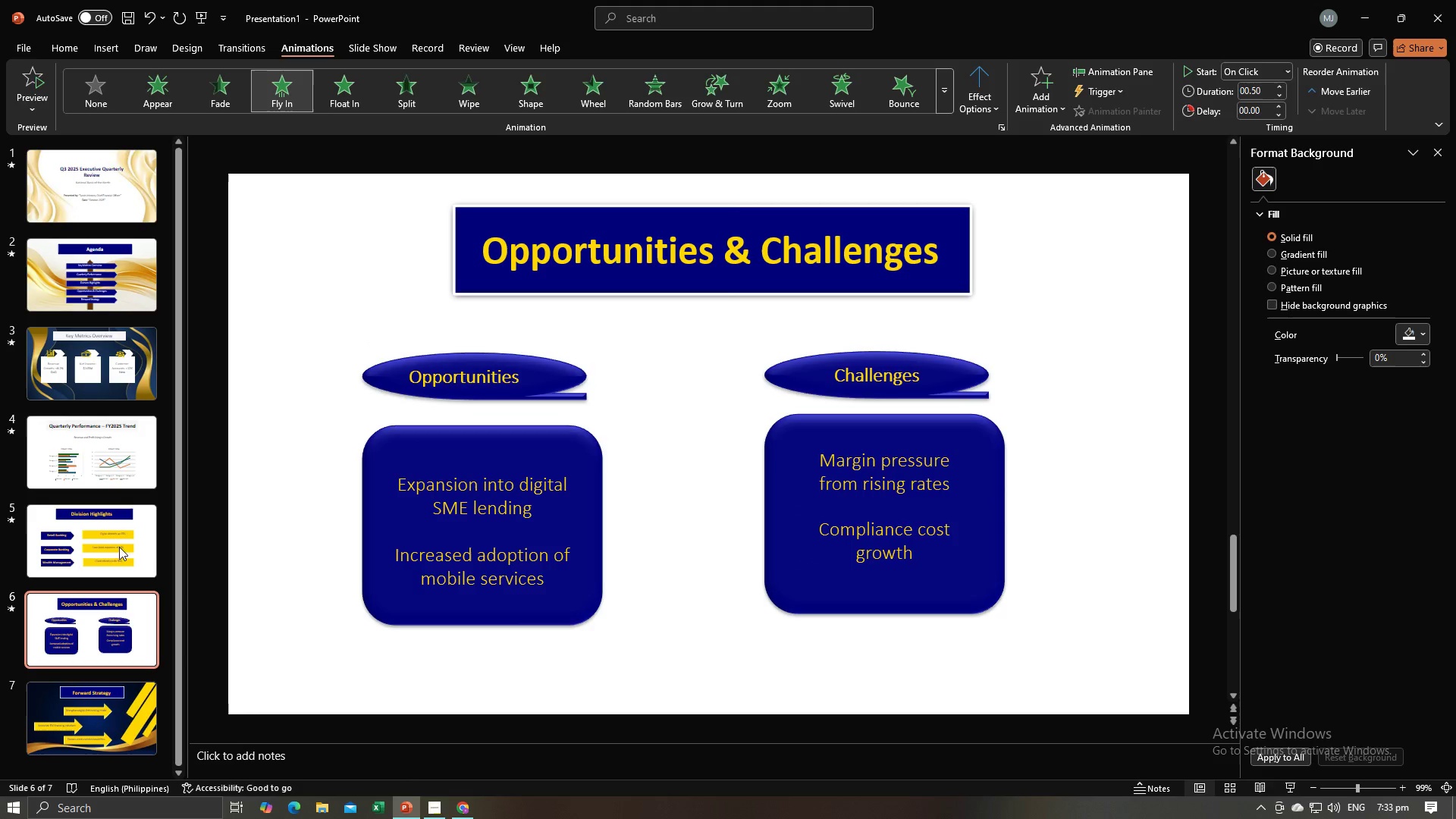 
scroll: coordinate [120, 580], scroll_direction: down, amount: 2.0
 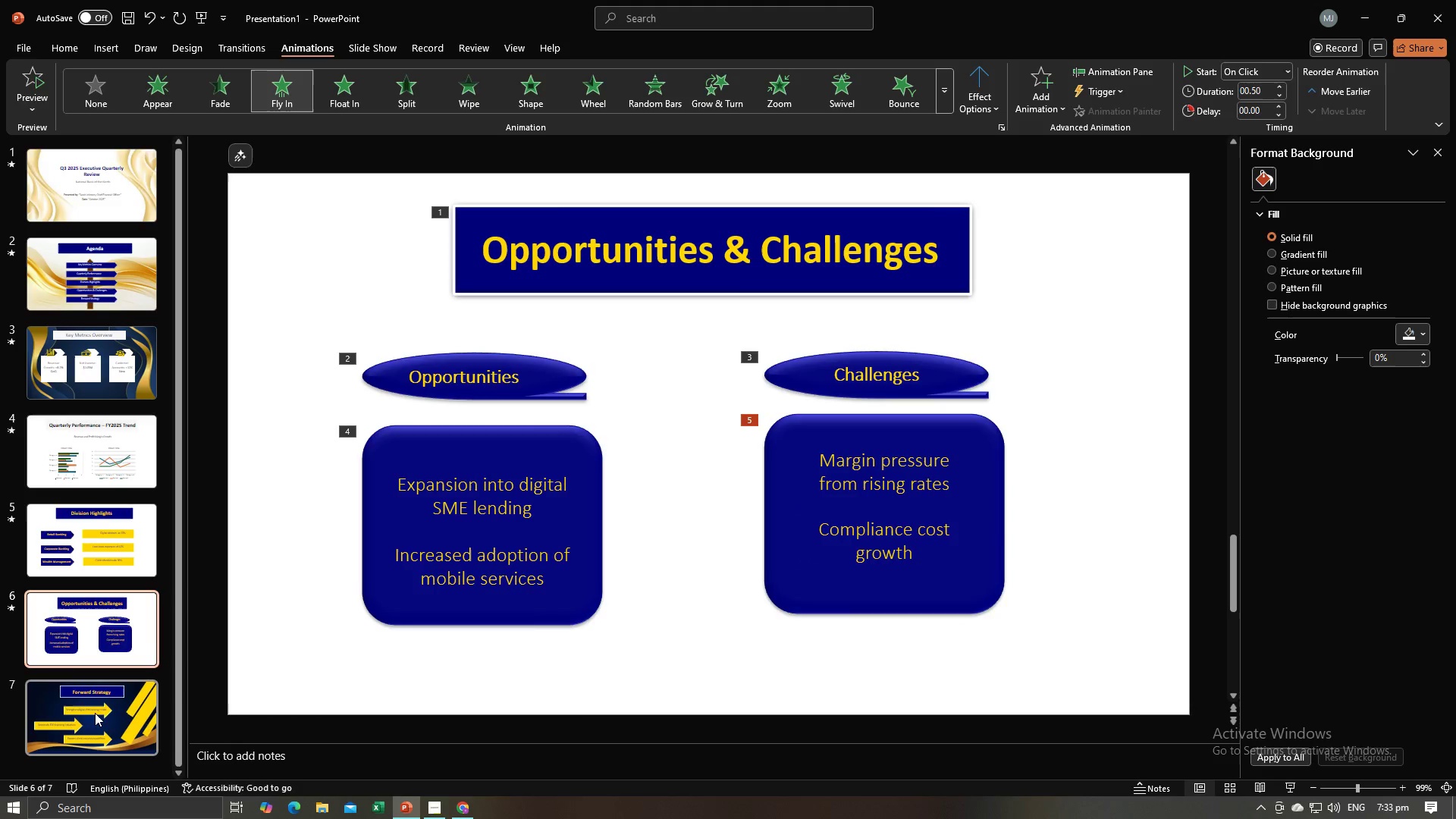 
left_click([95, 713])
 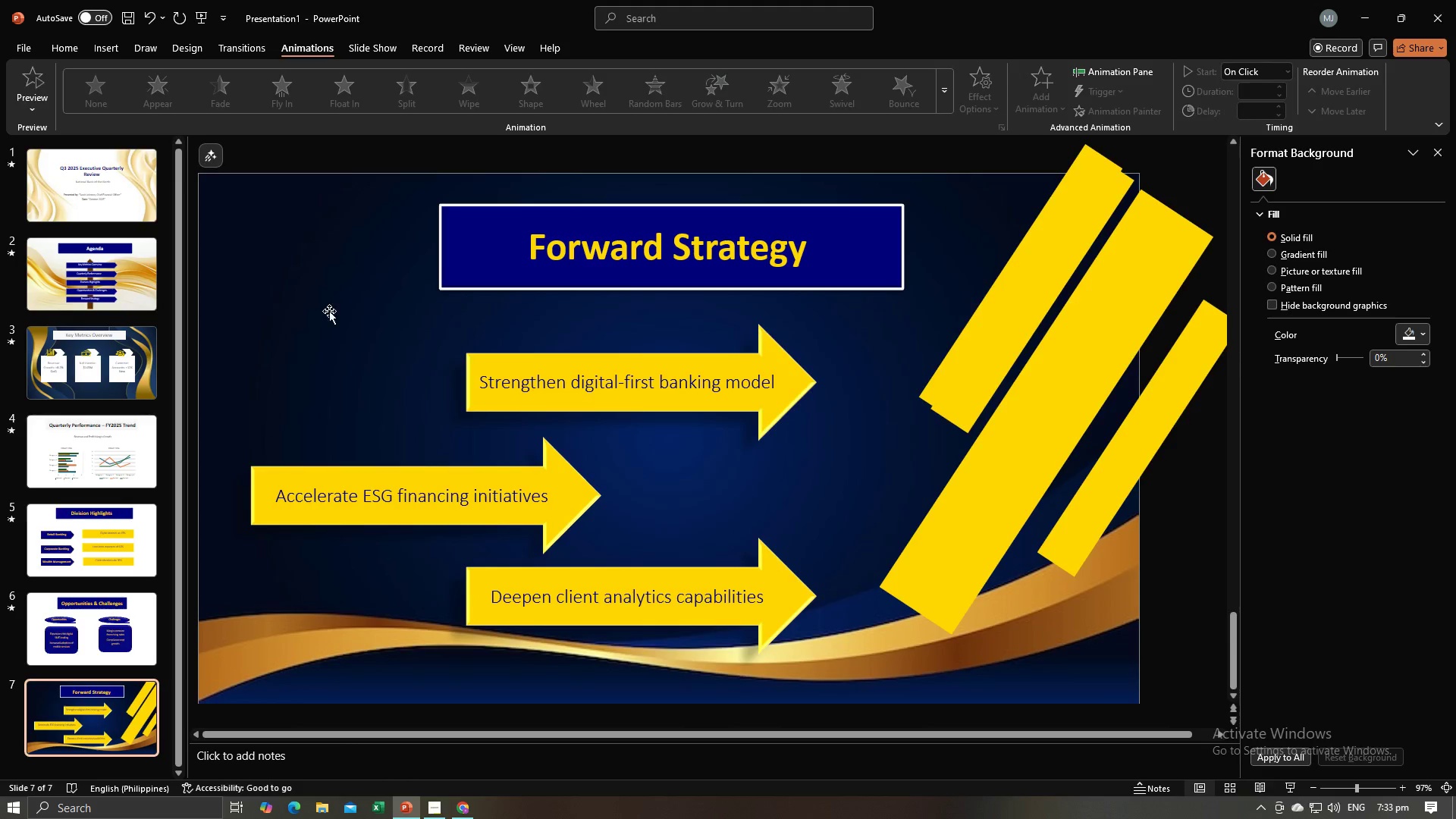 
left_click([329, 311])
 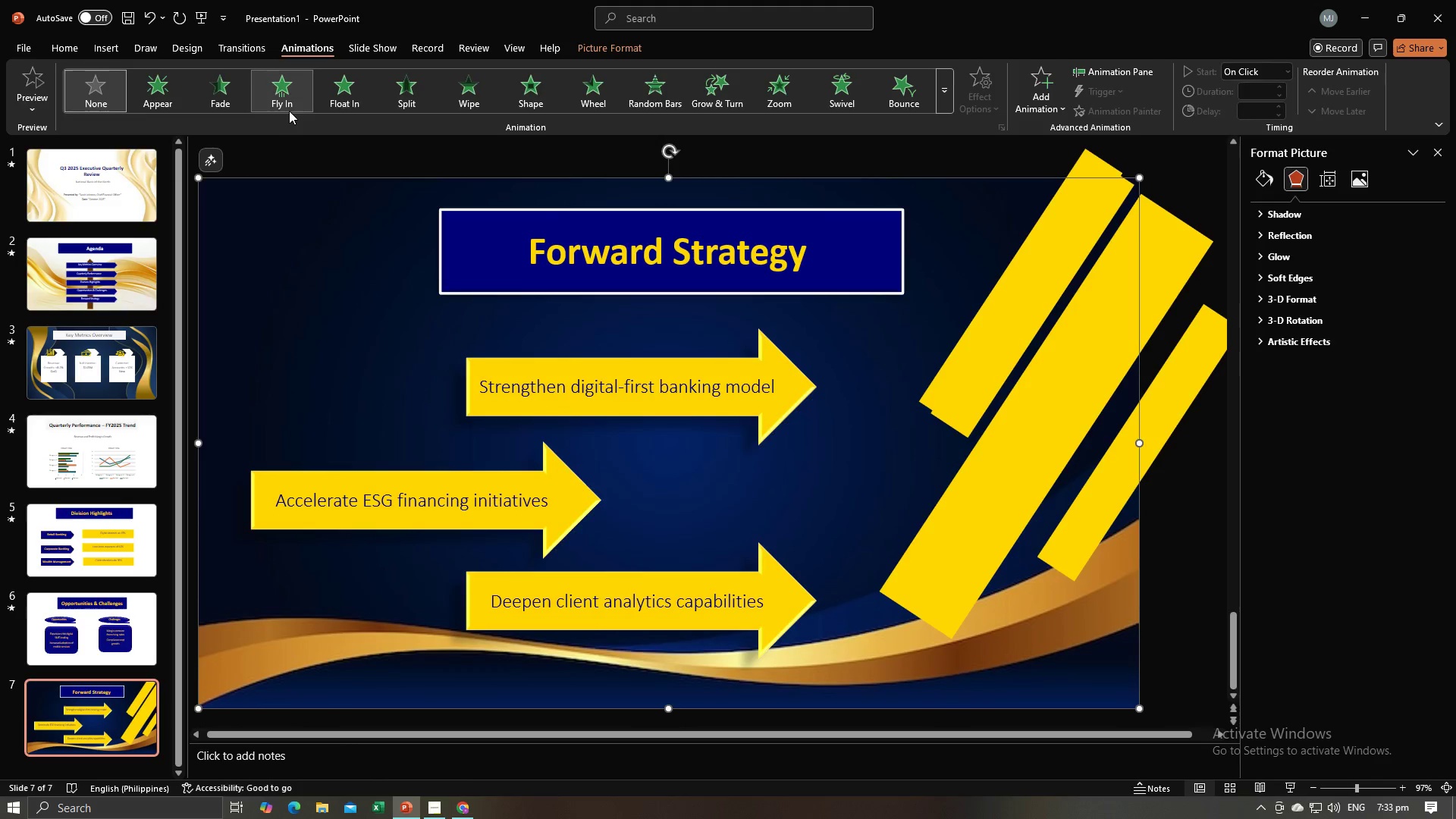 
left_click([289, 111])
 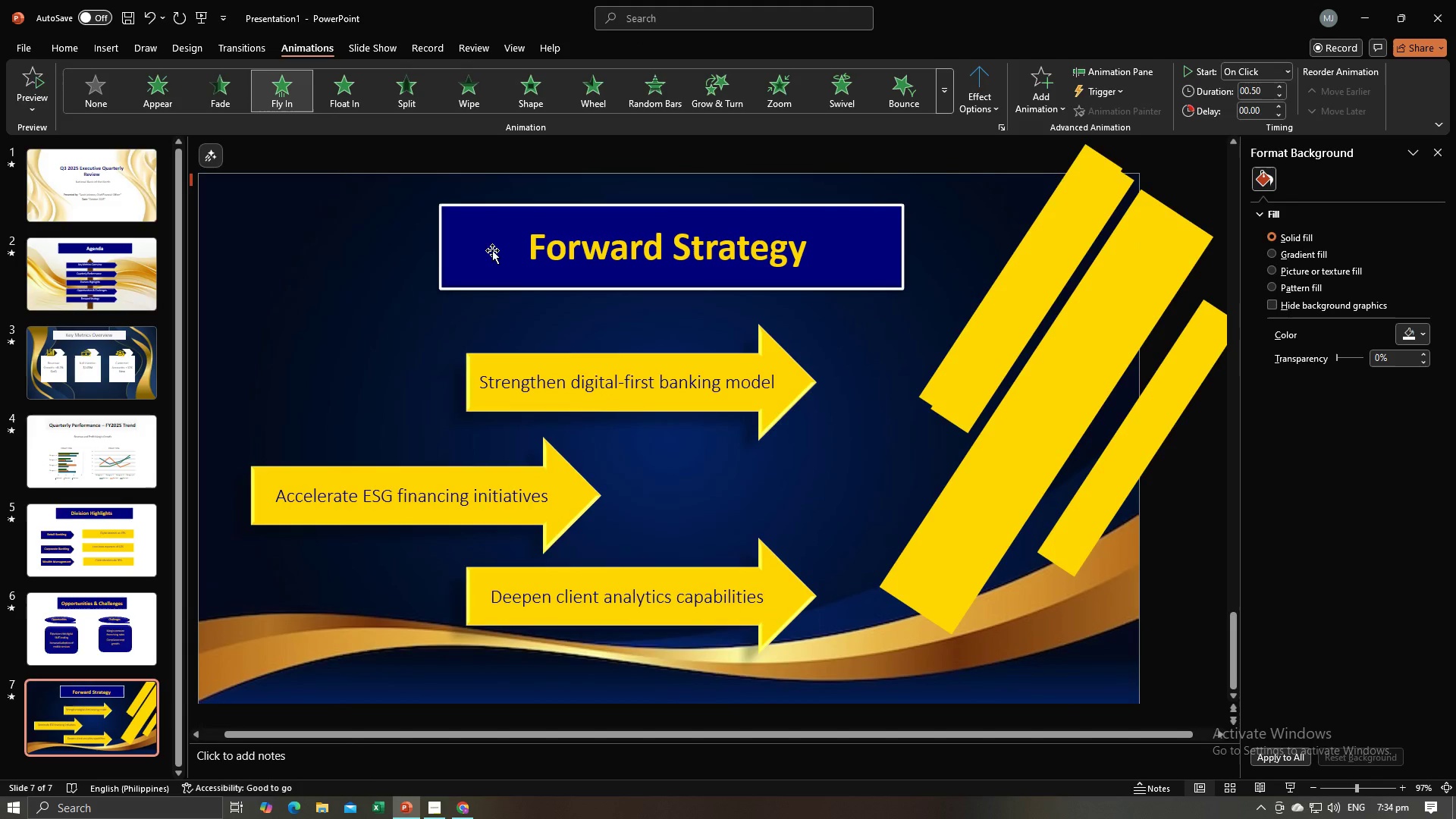 
double_click([485, 256])
 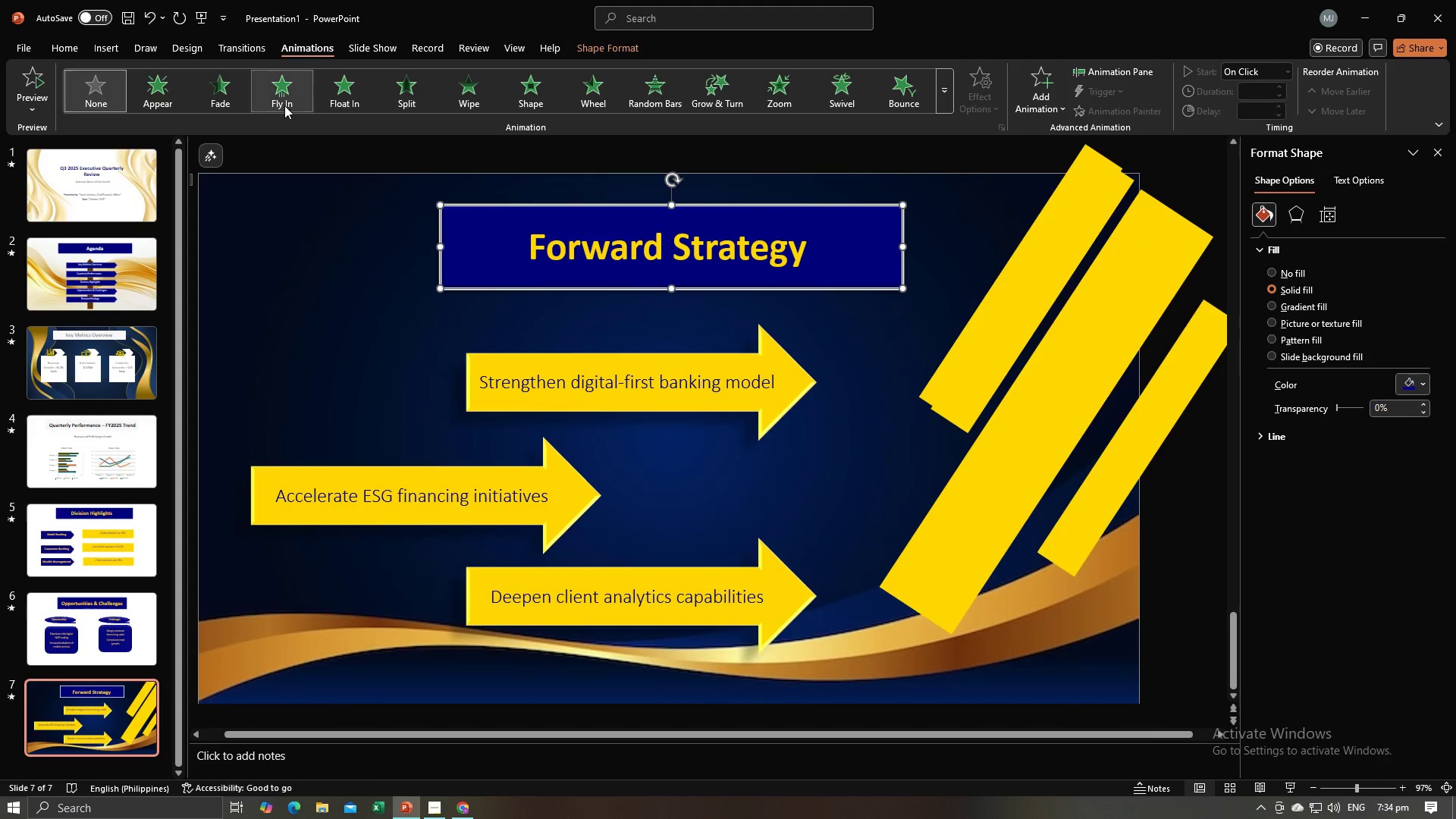 
left_click([284, 105])
 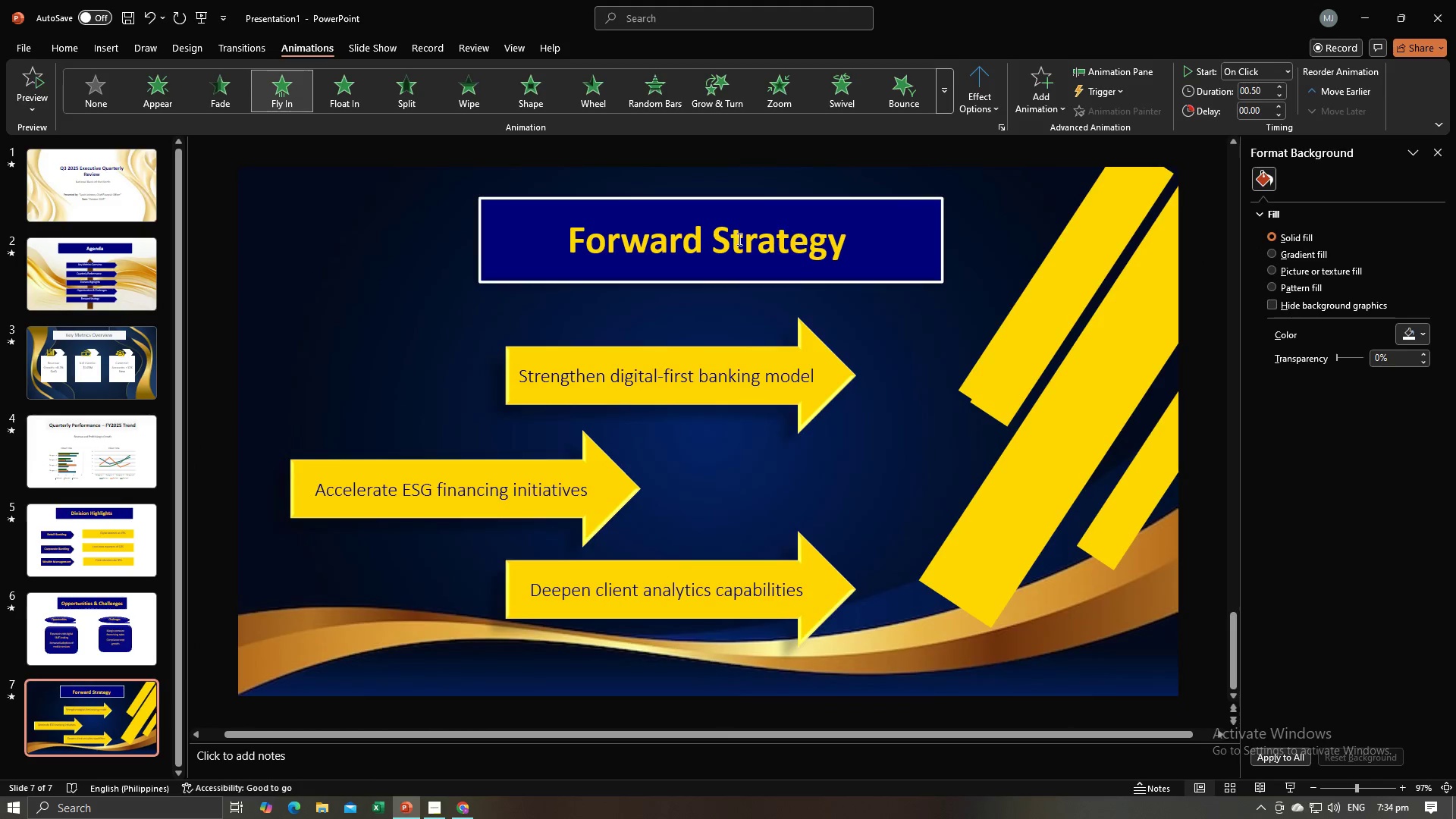 
hold_key(key=ShiftLeft, duration=1.43)
left_click([601, 240])
 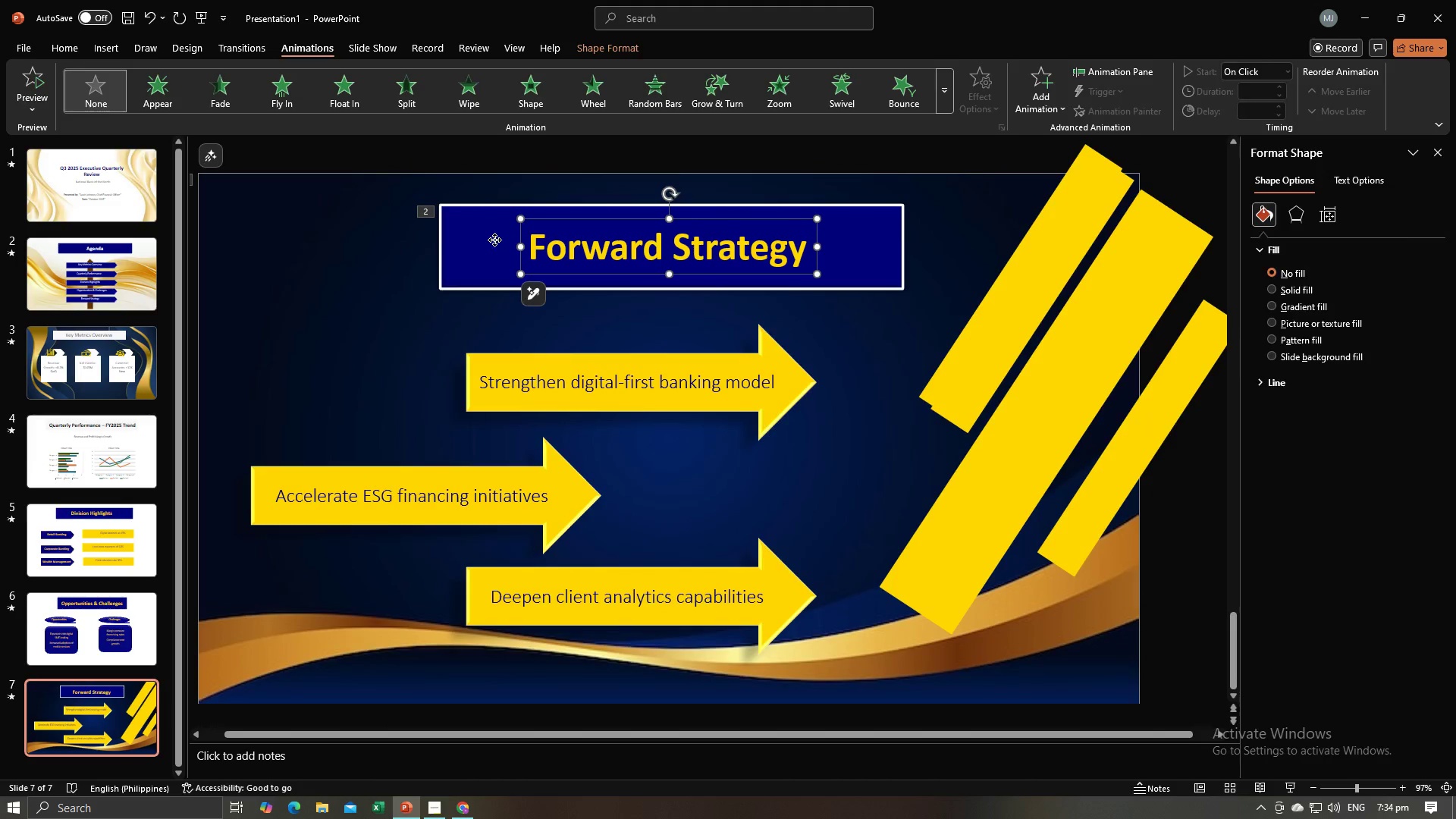 
left_click([494, 240])
 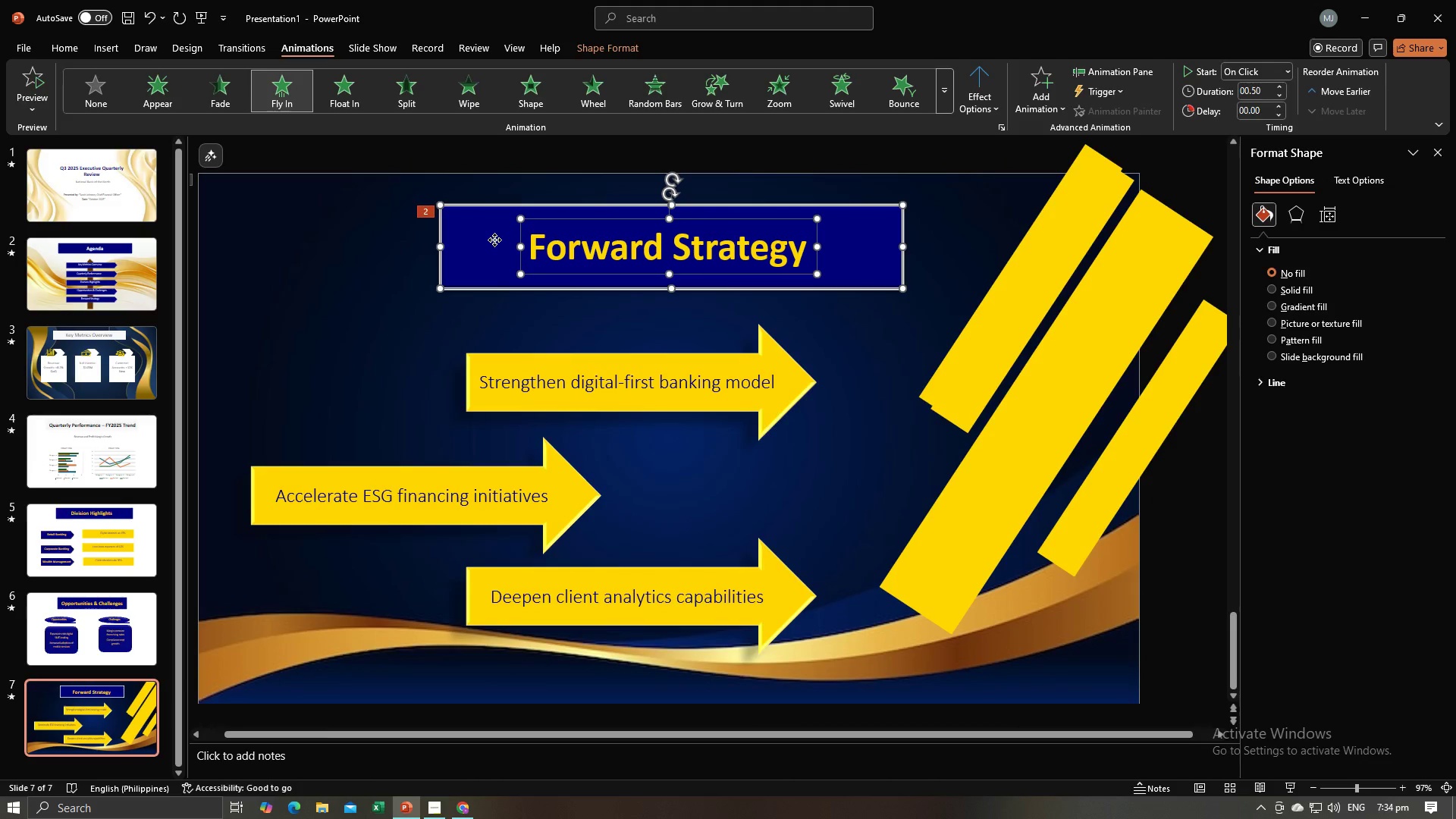 
right_click([494, 240])
 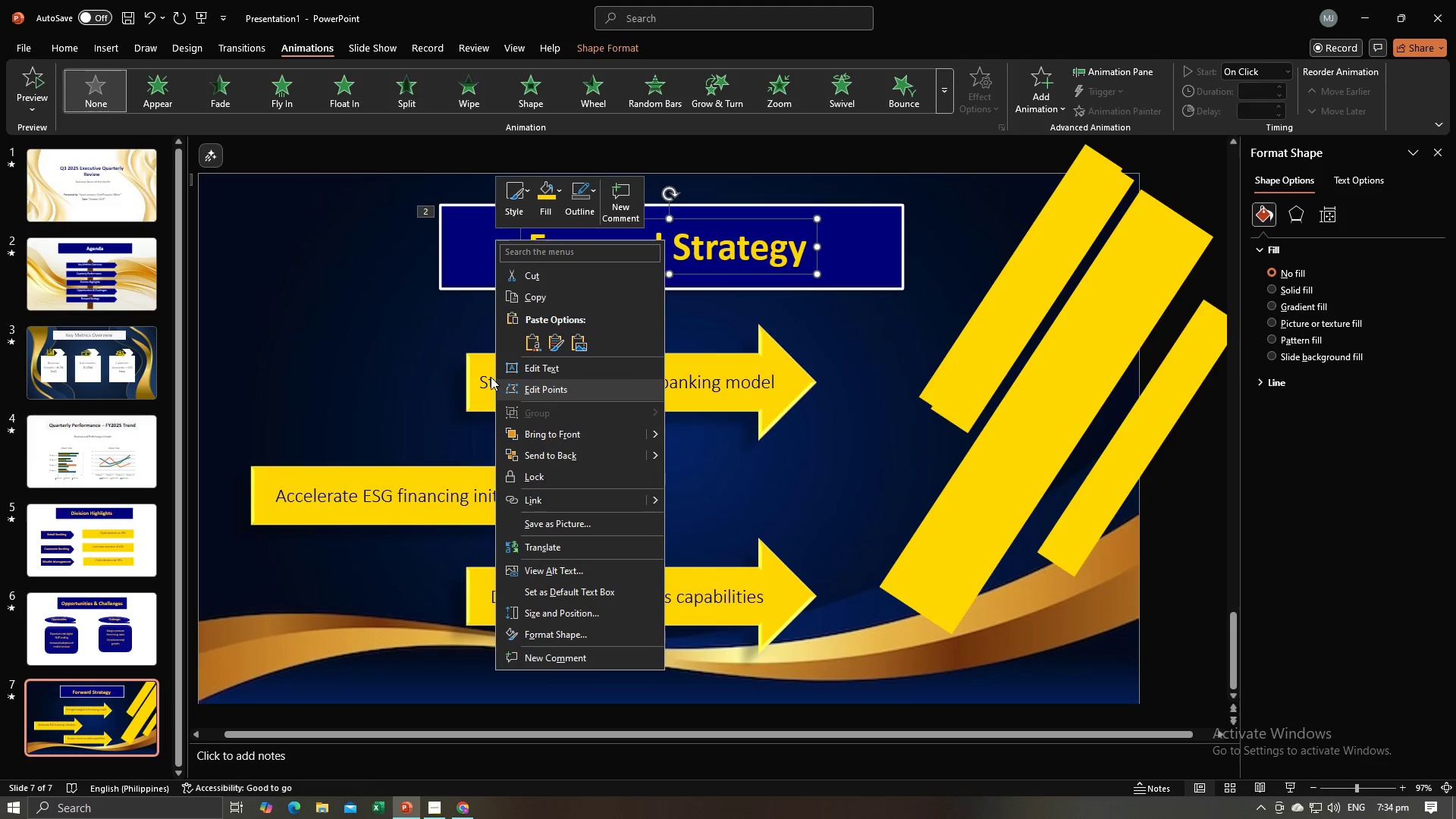 
left_click([463, 353])
 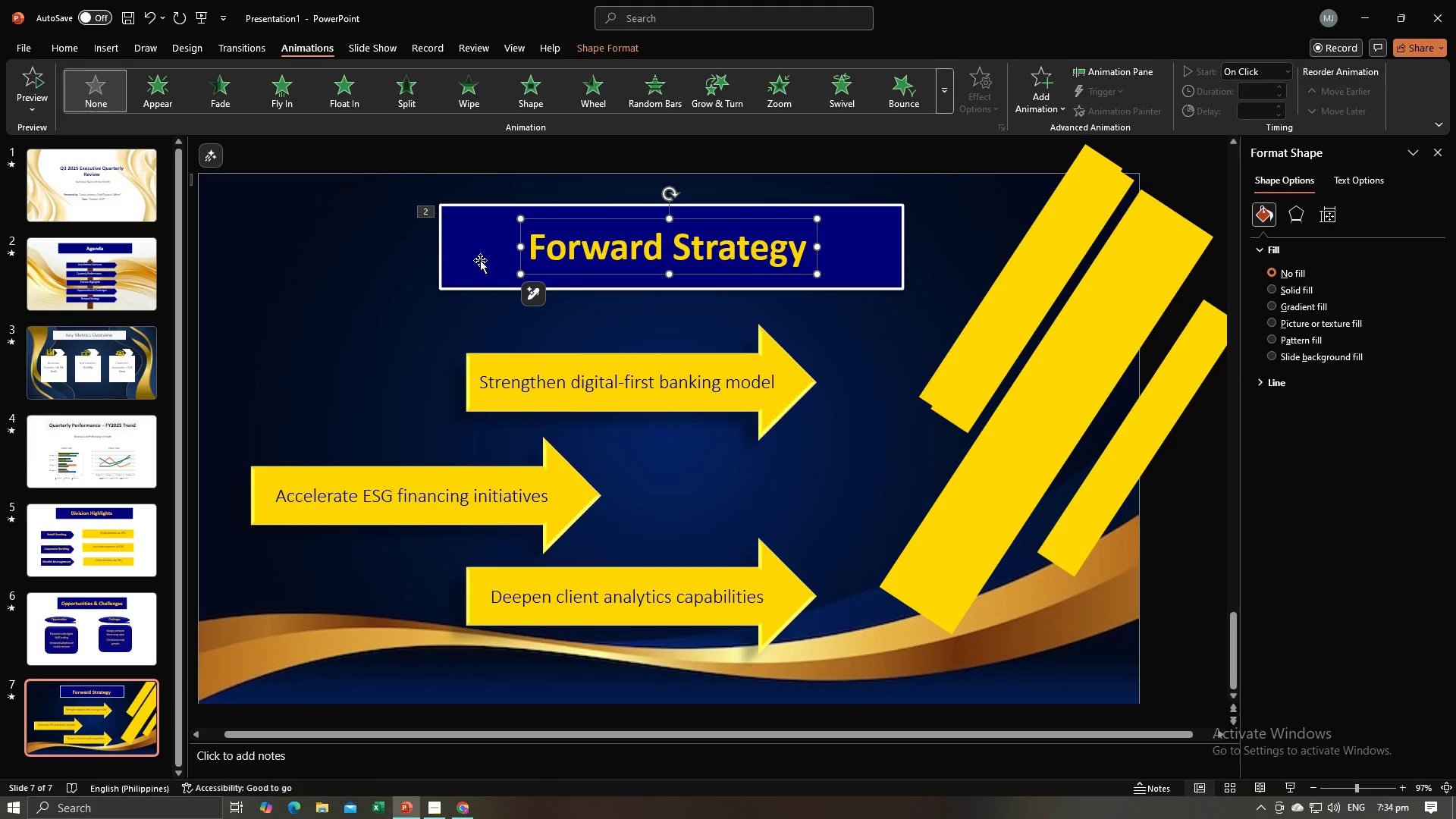 
hold_key(key=ShiftLeft, duration=0.62)
left_click([480, 260])
 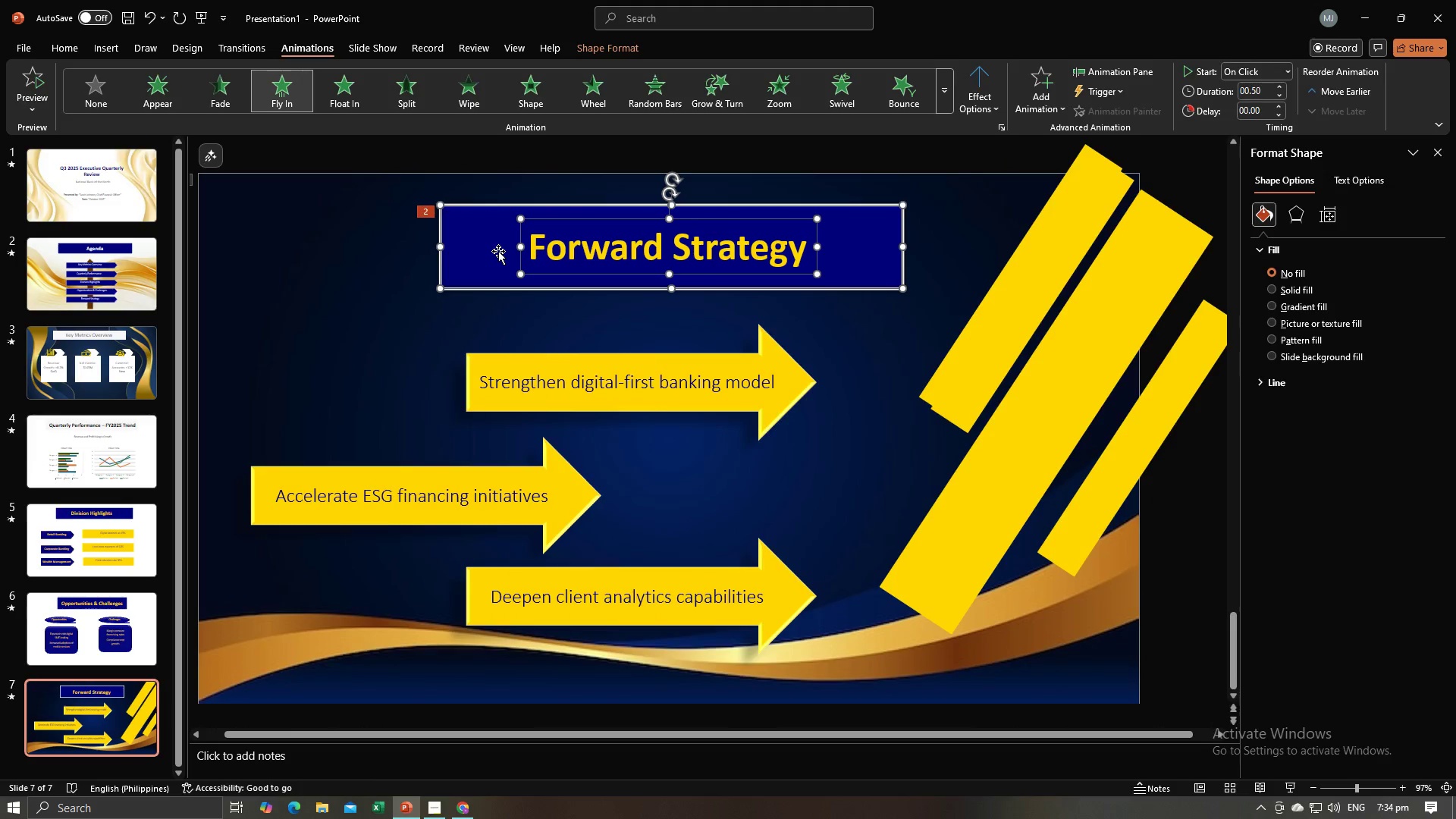 
right_click([498, 251])
 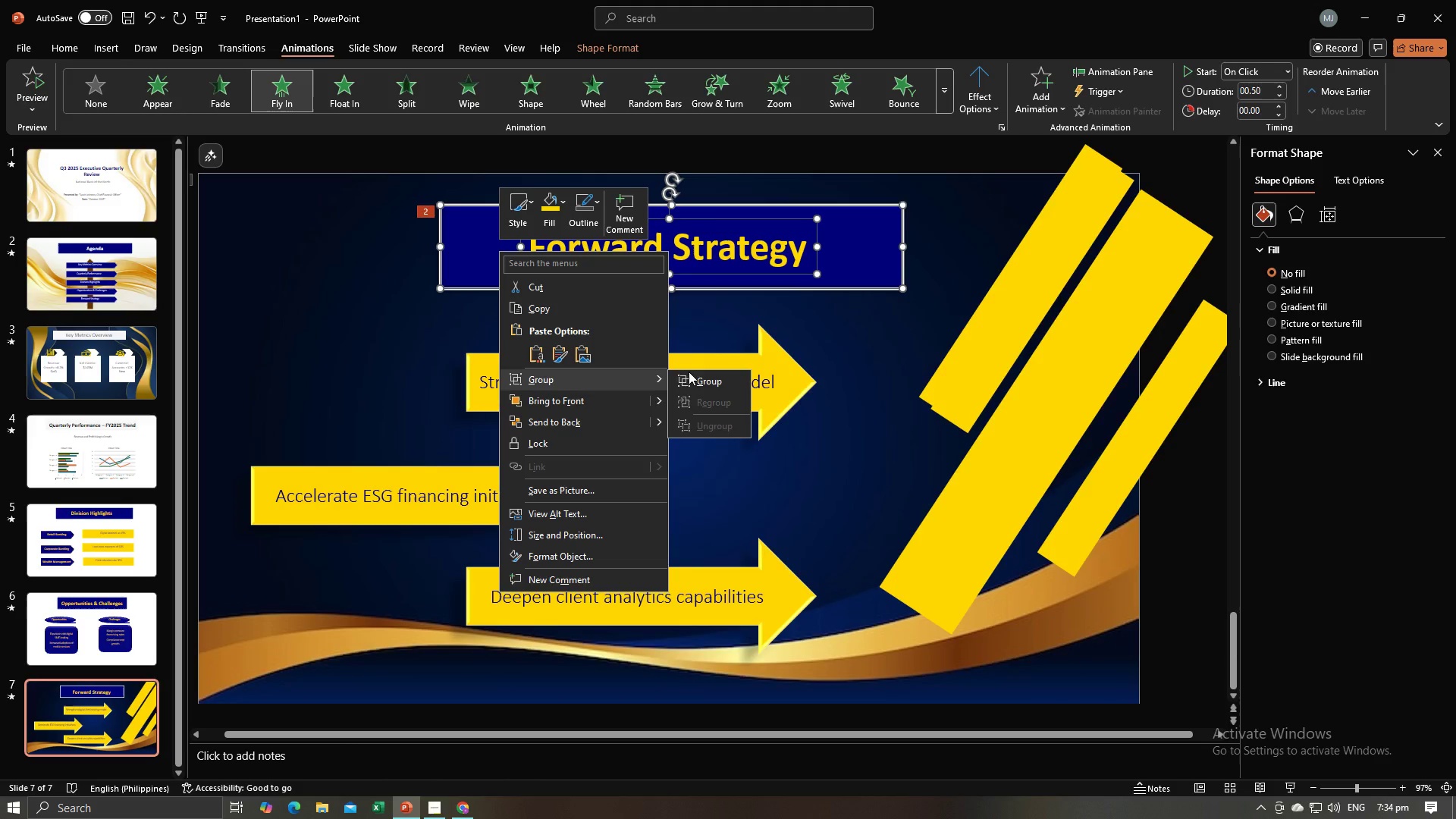 
left_click([694, 378])
 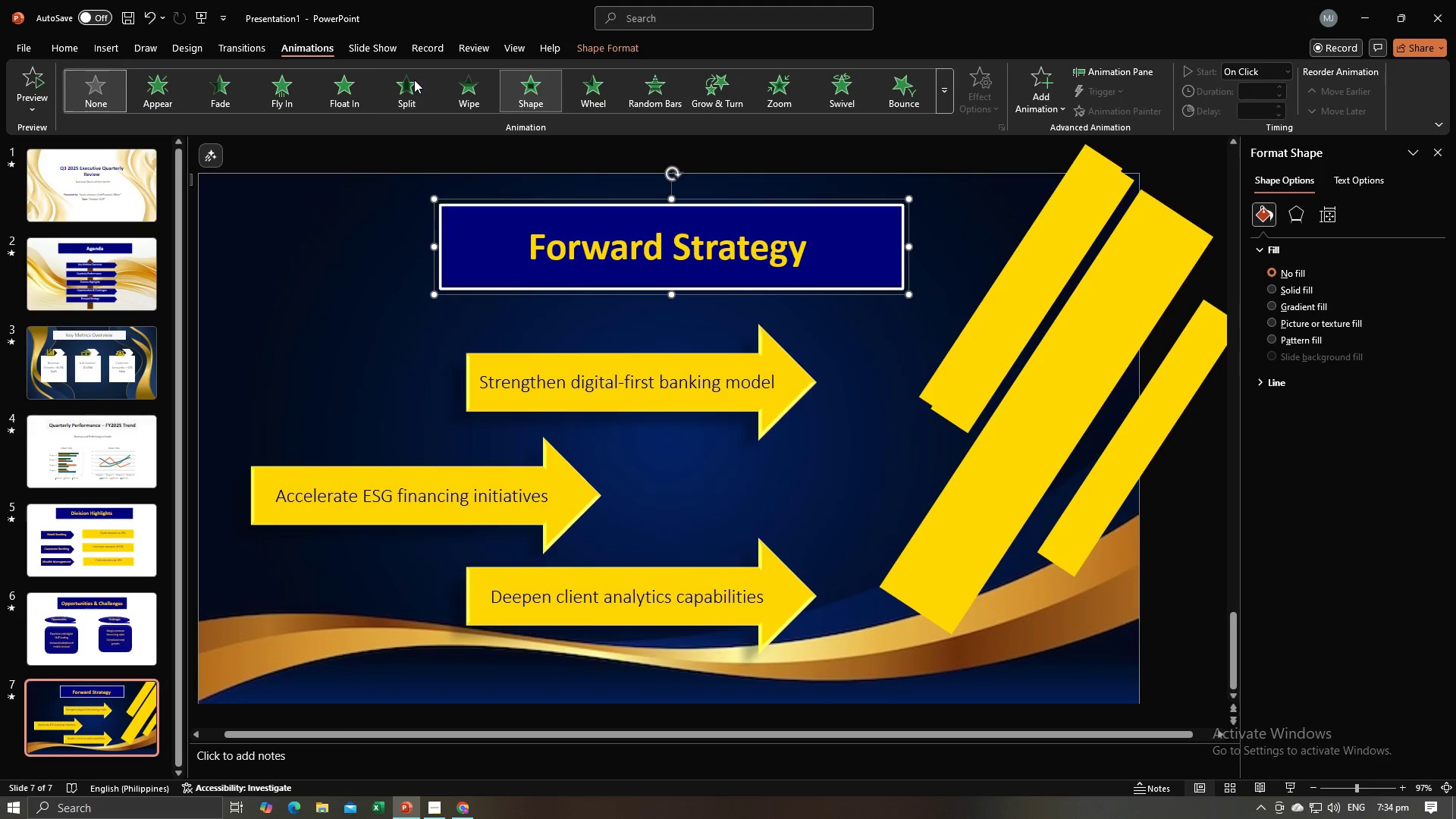 
left_click([309, 89])
 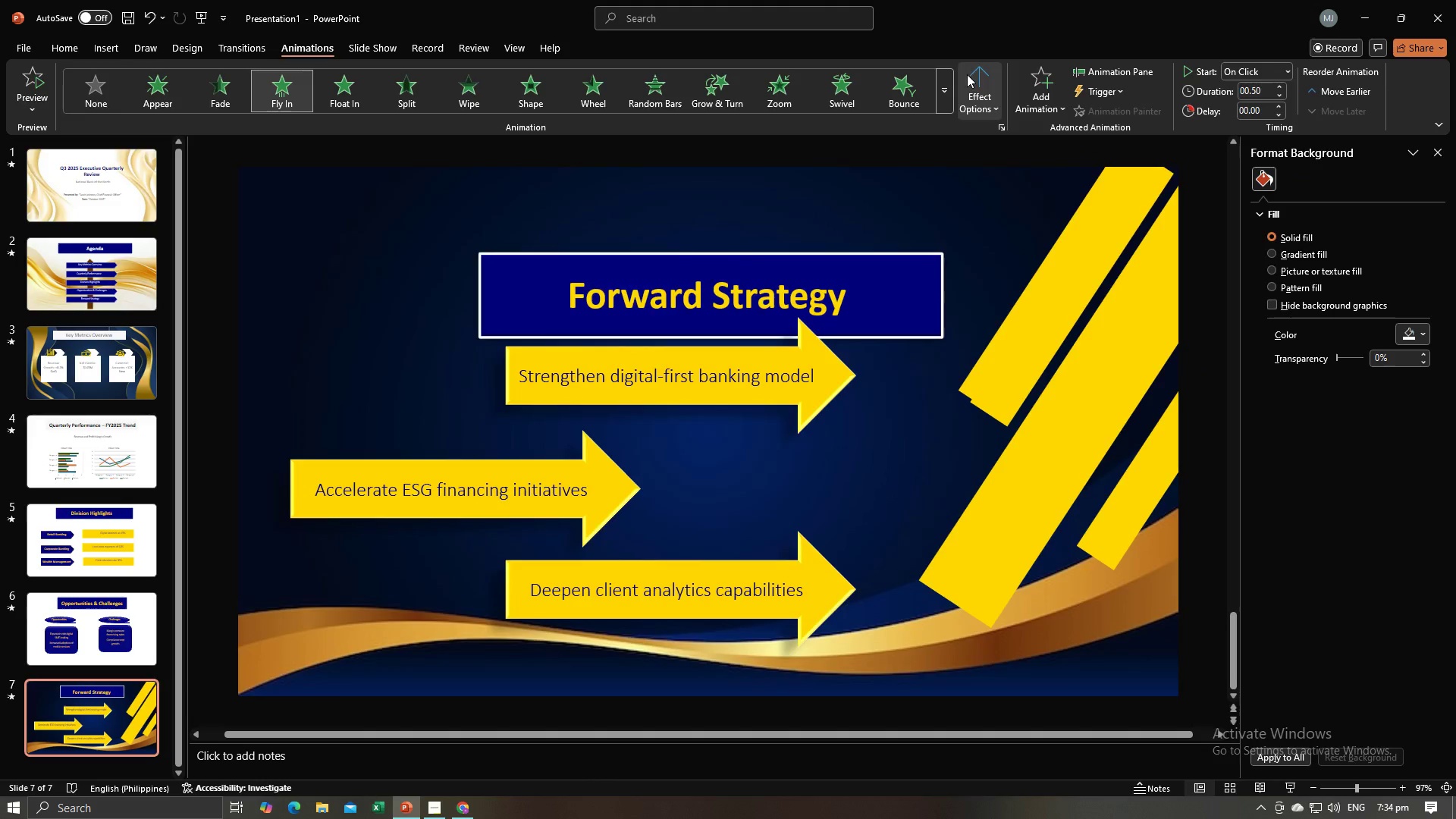 
left_click([967, 74])
 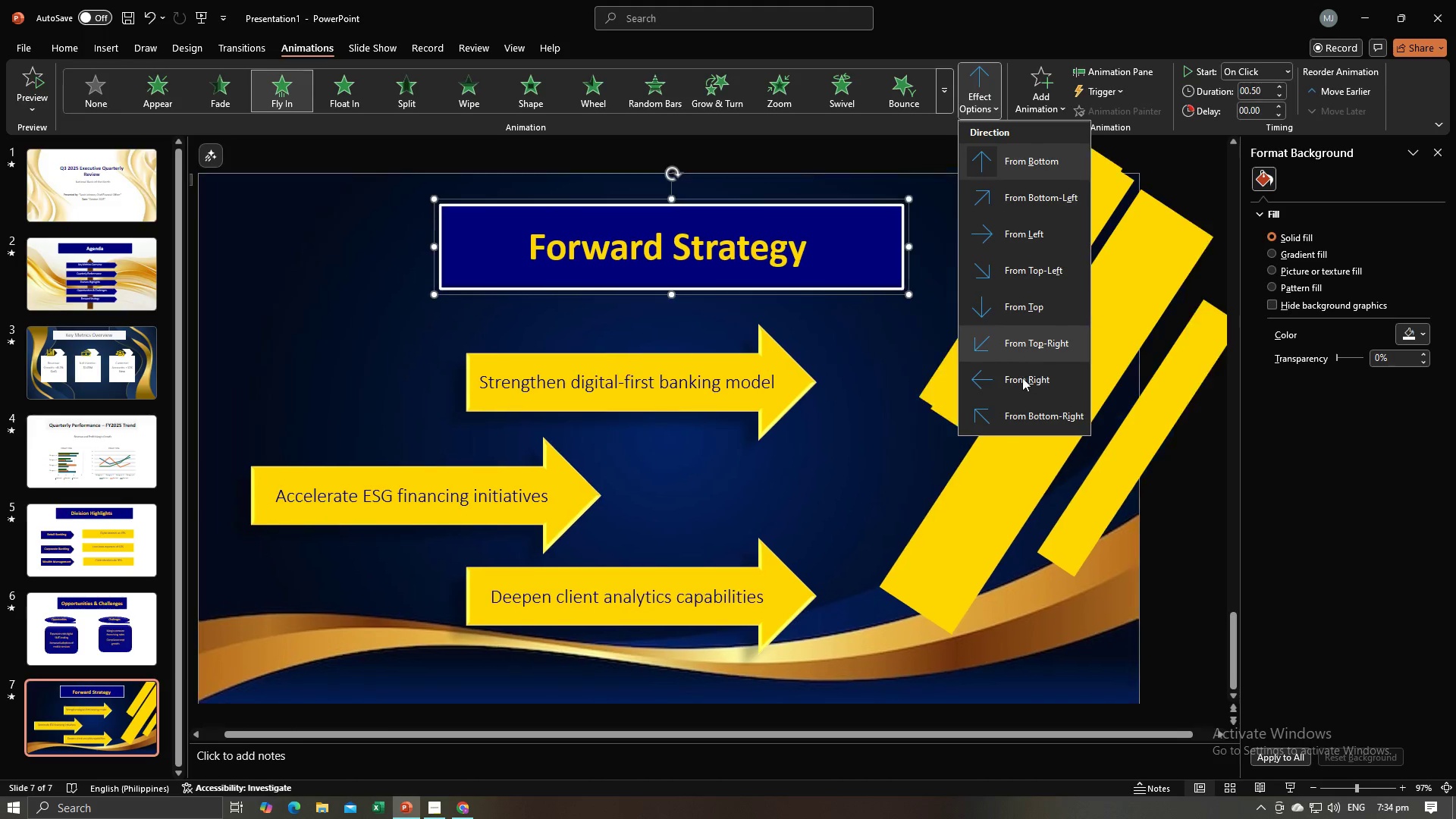 
left_click([1022, 378])
 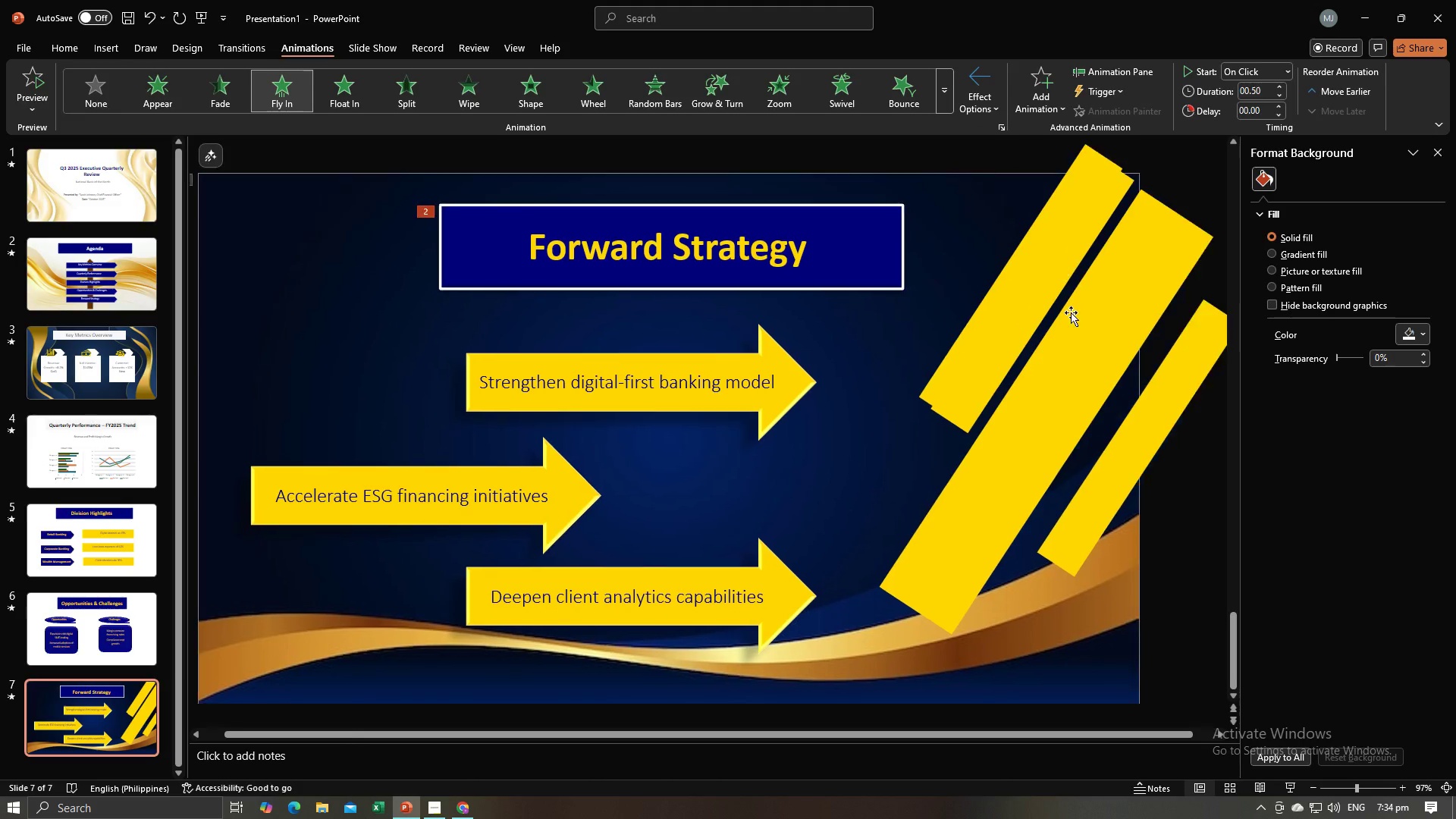 
hold_key(key=ShiftLeft, duration=0.66)
 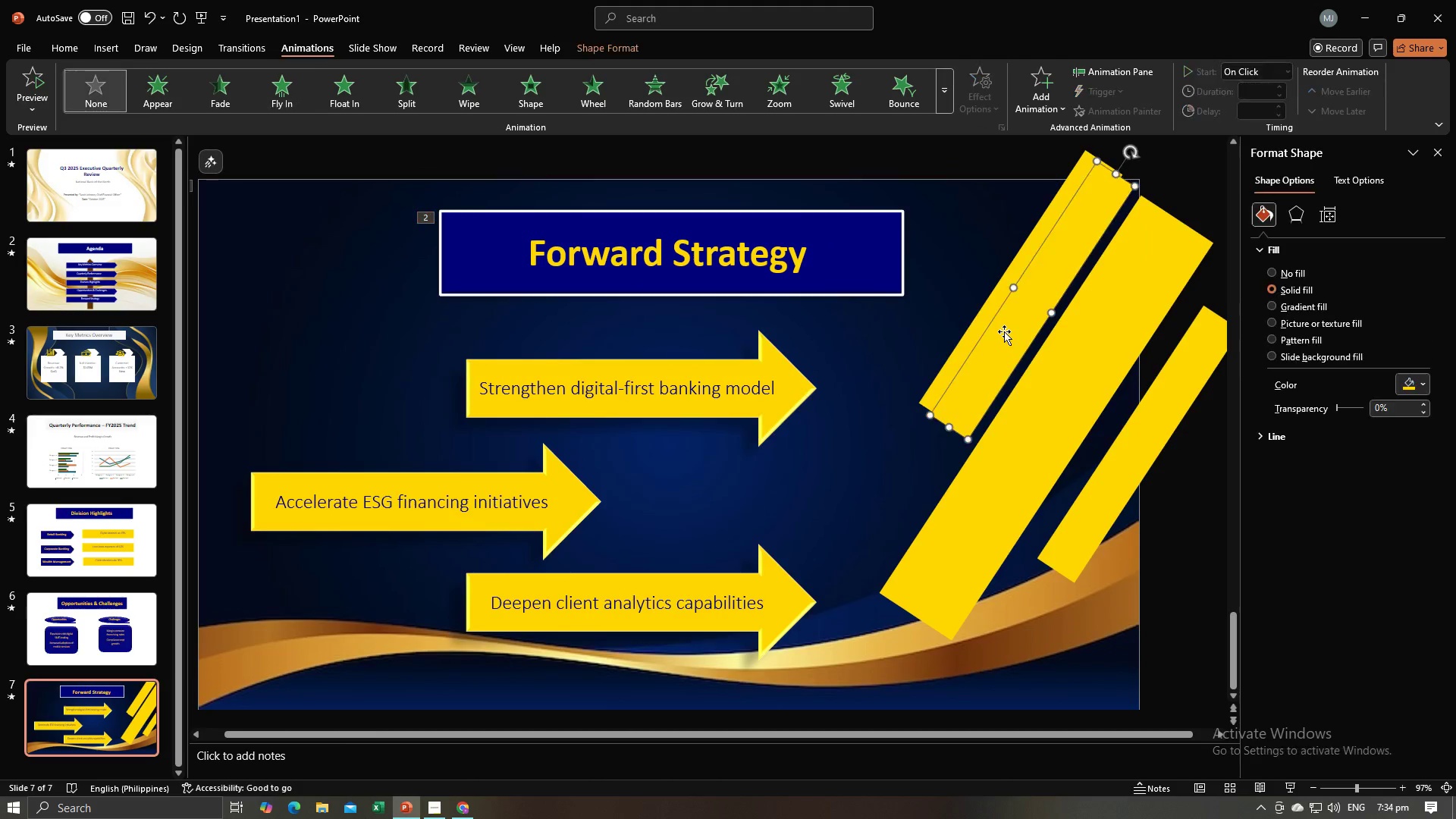 
left_click([1001, 330])
 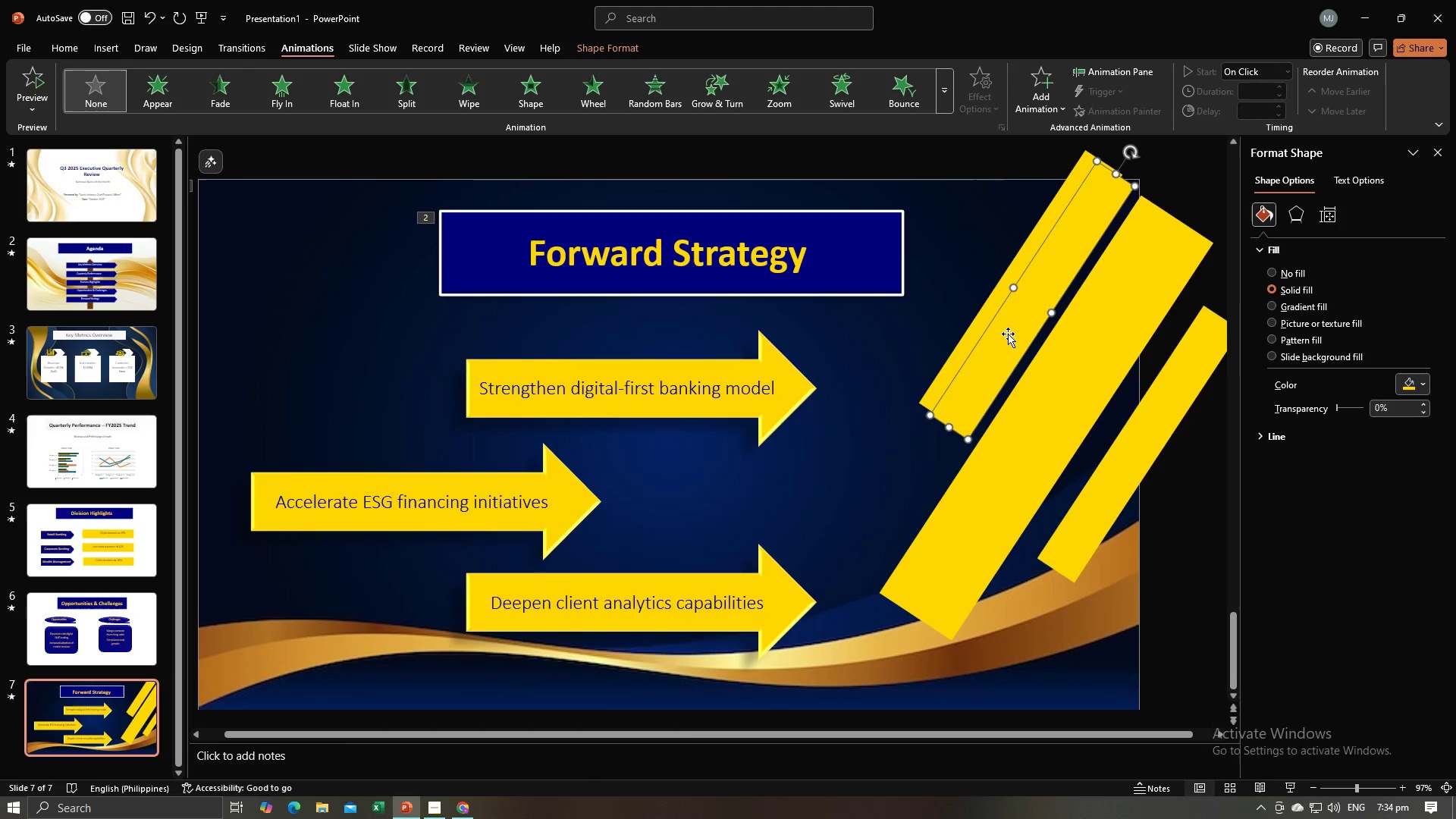 
left_click_drag(start_coordinate=[1007, 334], to_coordinate=[900, 425])
 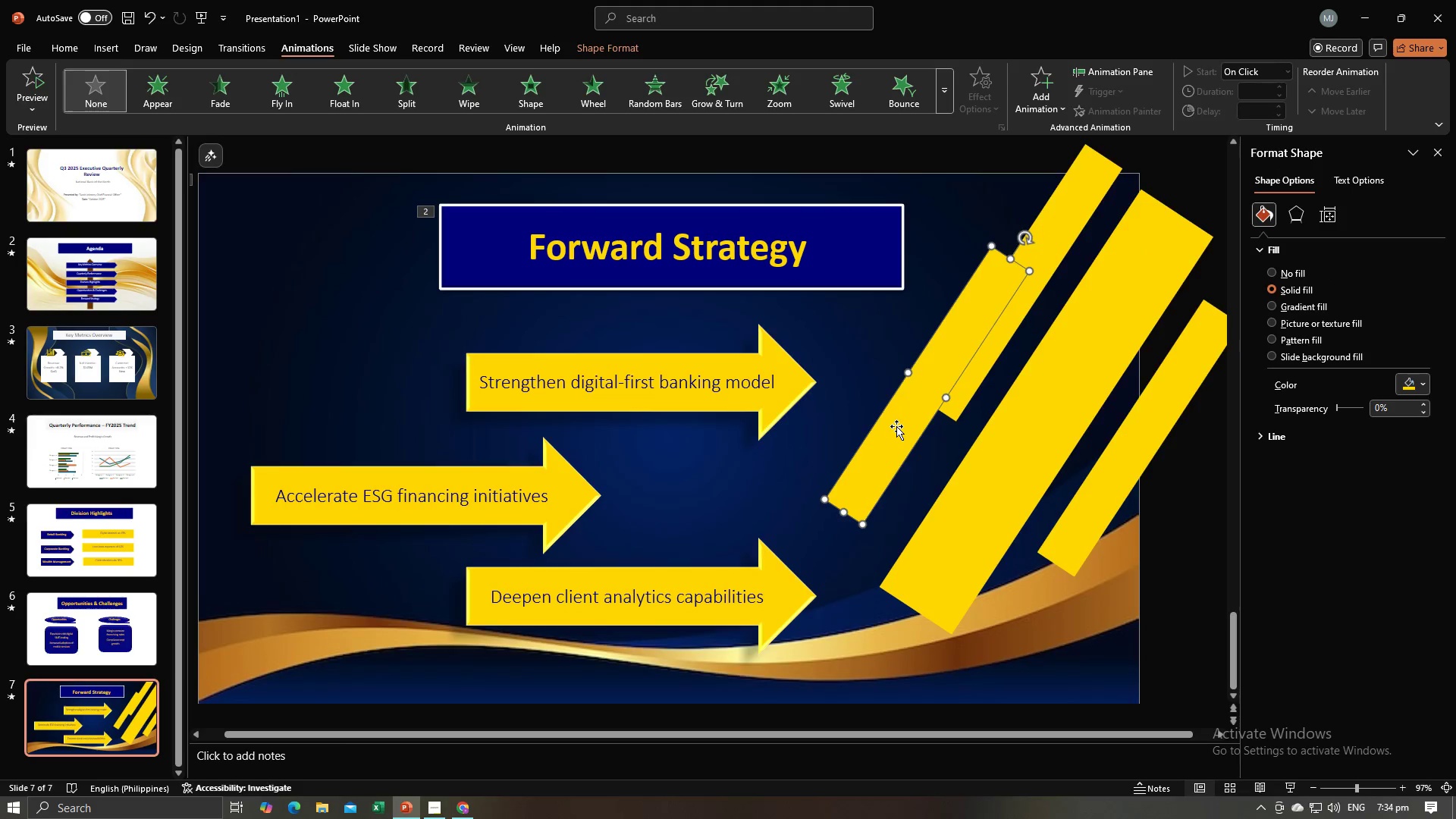 
key(Backspace)
 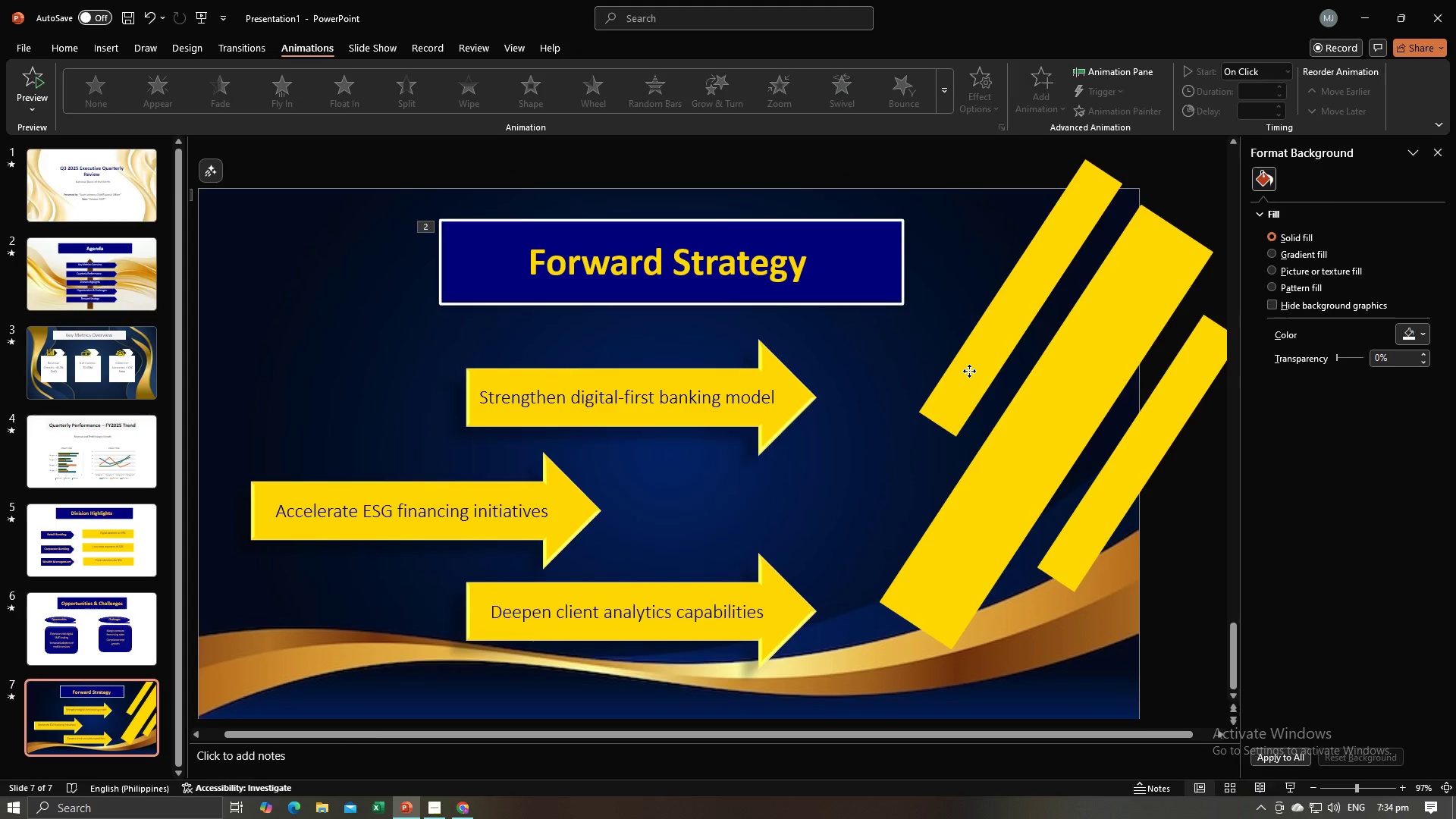 
left_click([969, 371])
 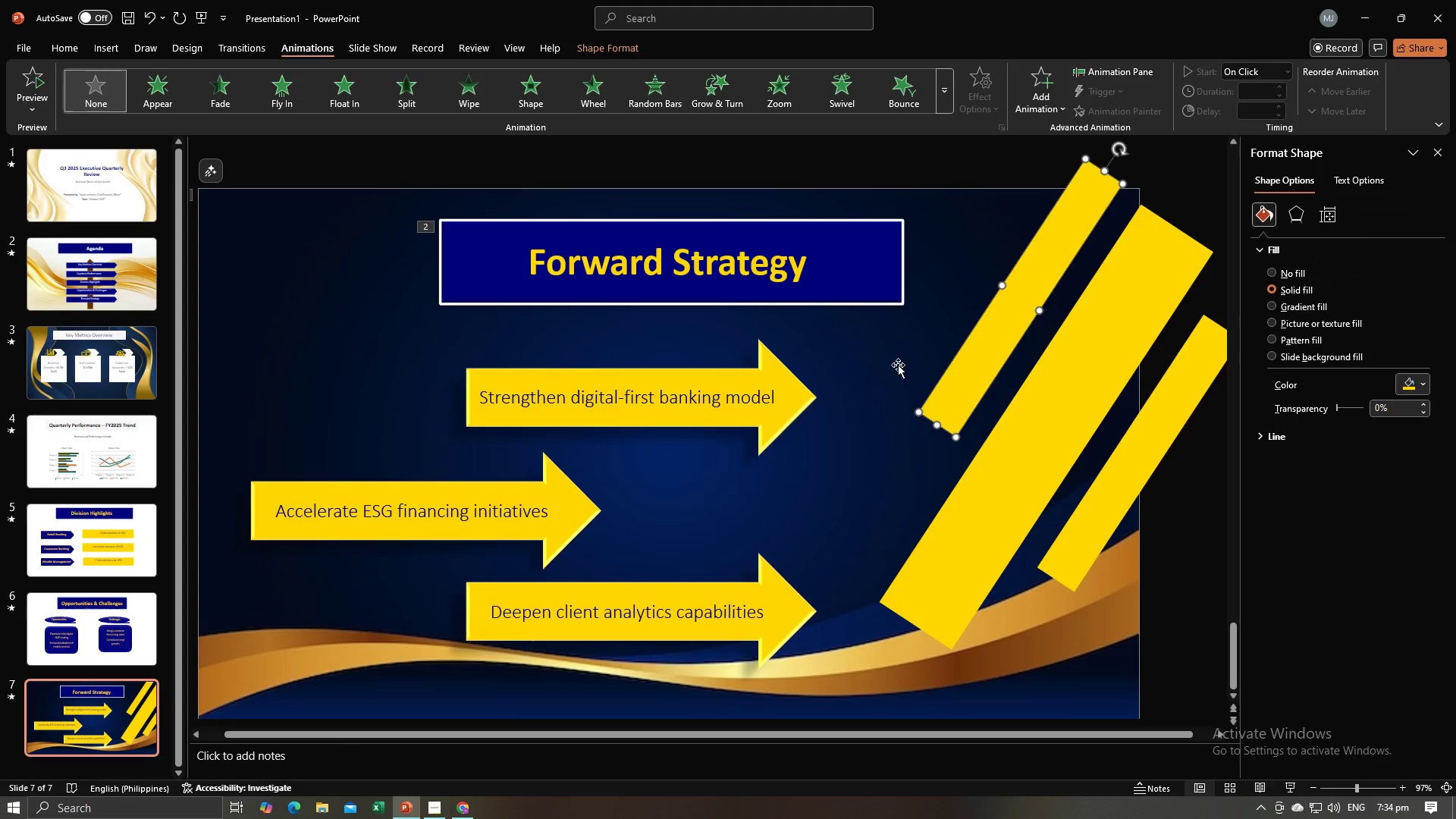 
hold_key(key=ShiftLeft, duration=0.59)
 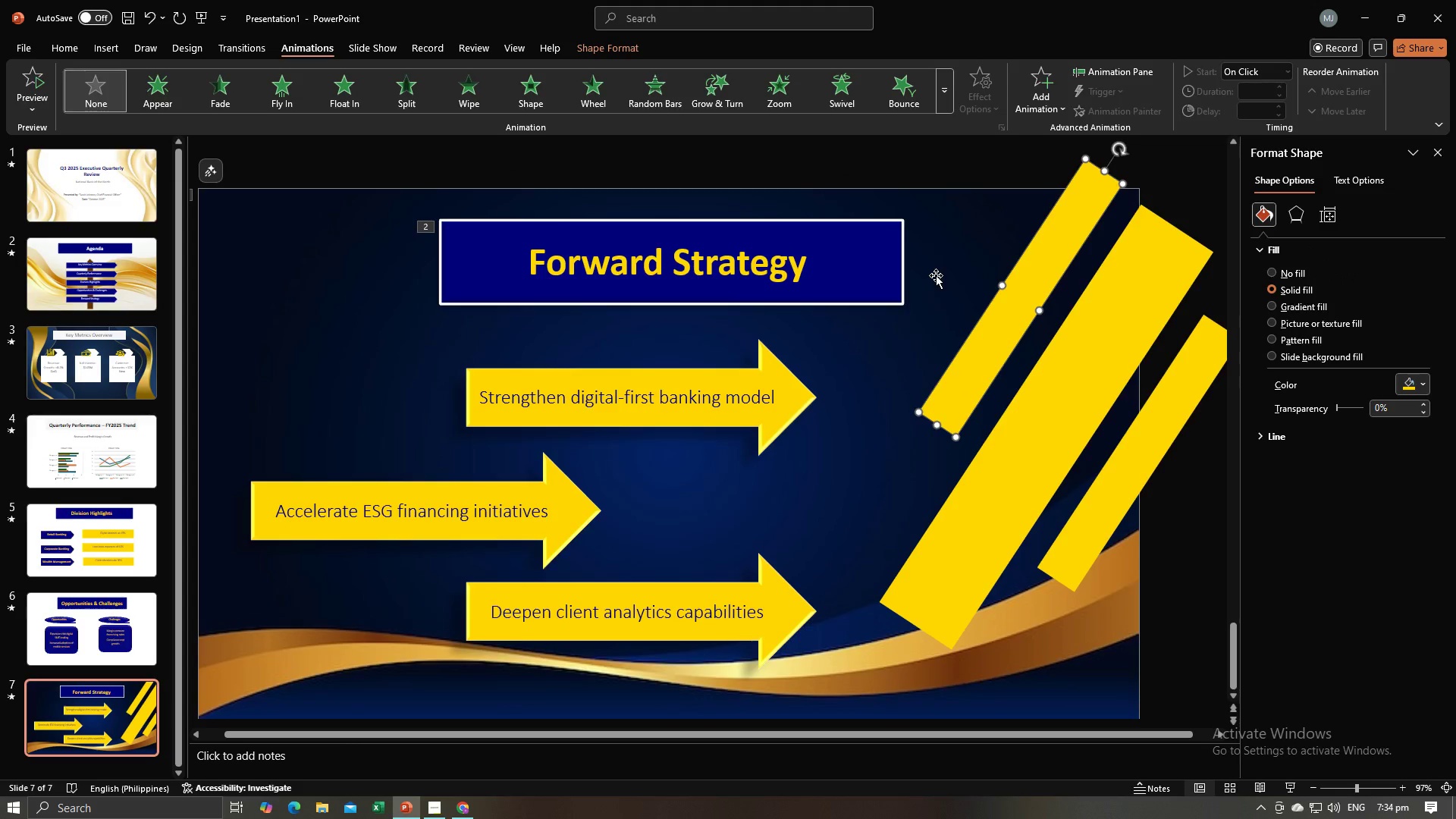 
hold_key(key=ShiftLeft, duration=1.5)
left_click([936, 275])
 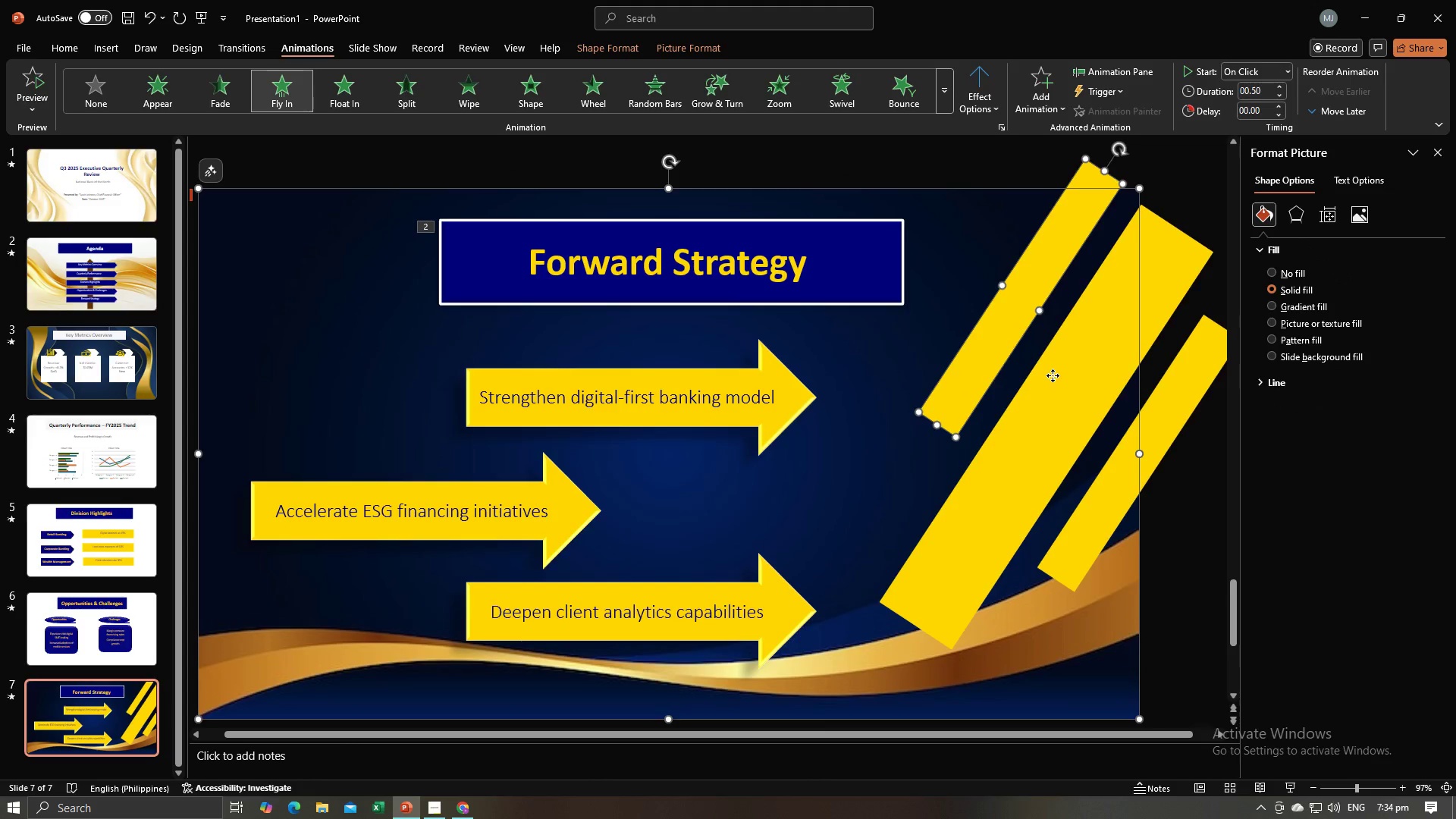 
left_click([1053, 375])
 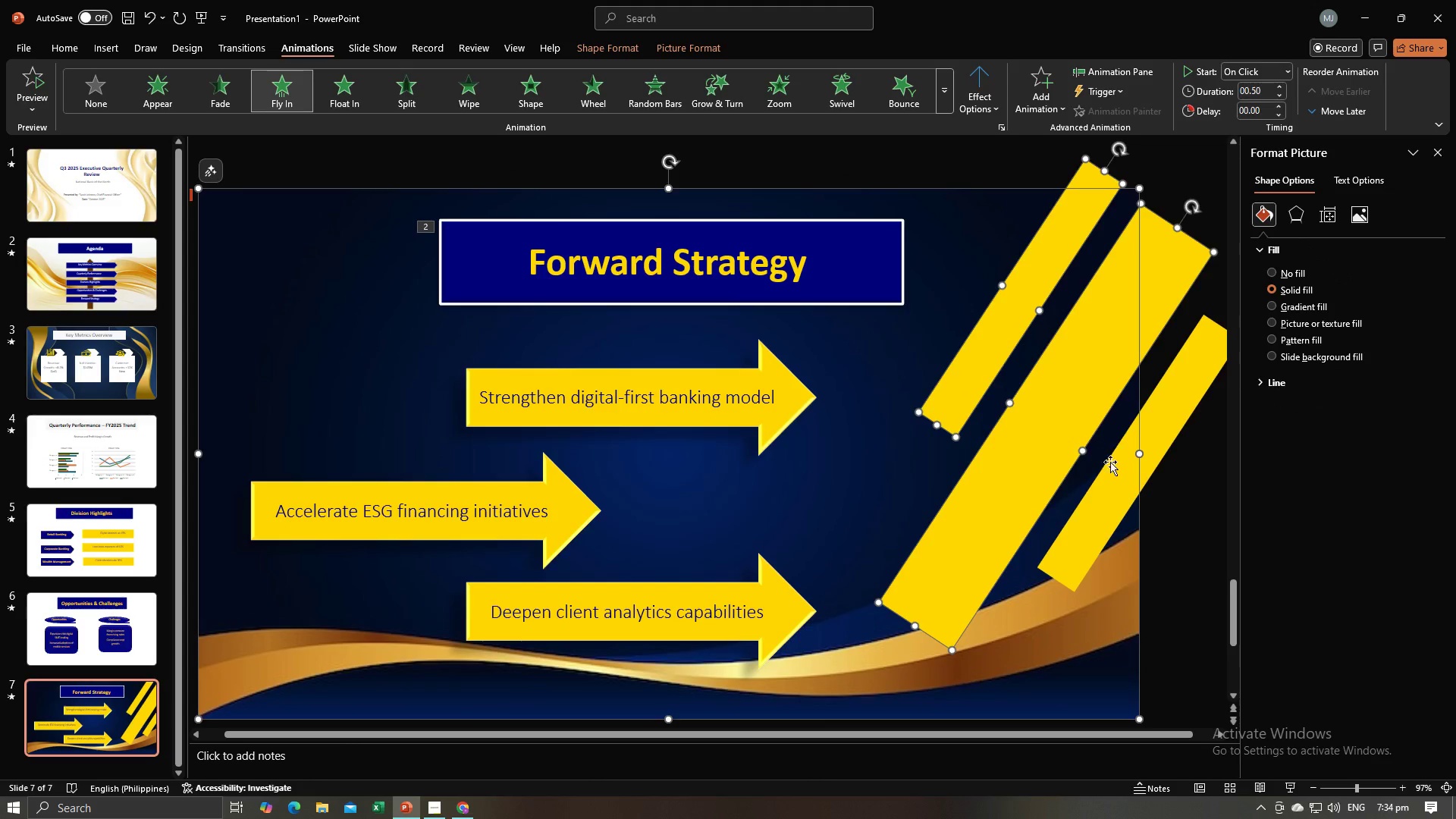 
hold_key(key=ShiftLeft, duration=0.99)
left_click([1116, 476])
 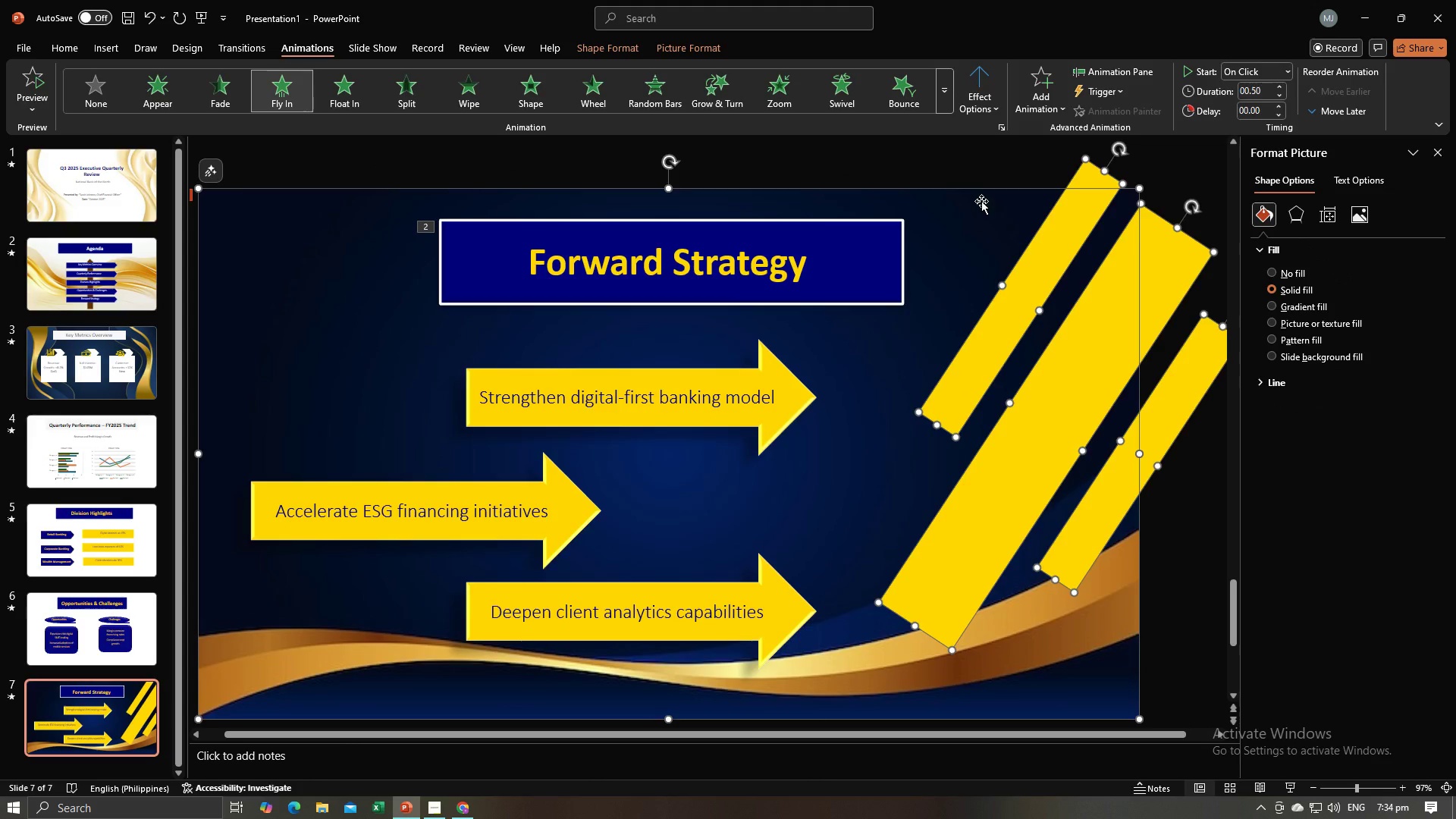 
right_click([1031, 266])
 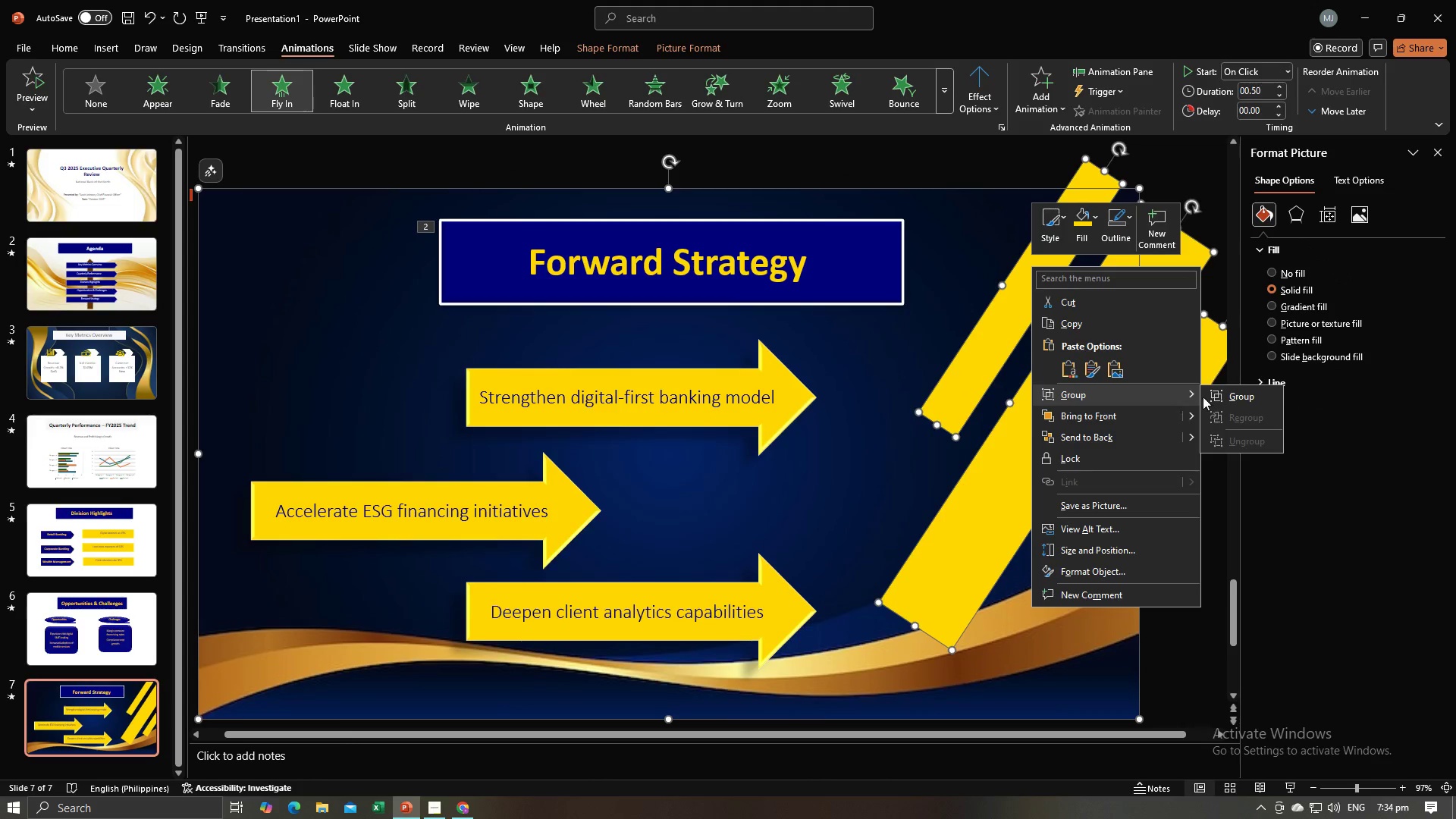 
left_click([1217, 392])
 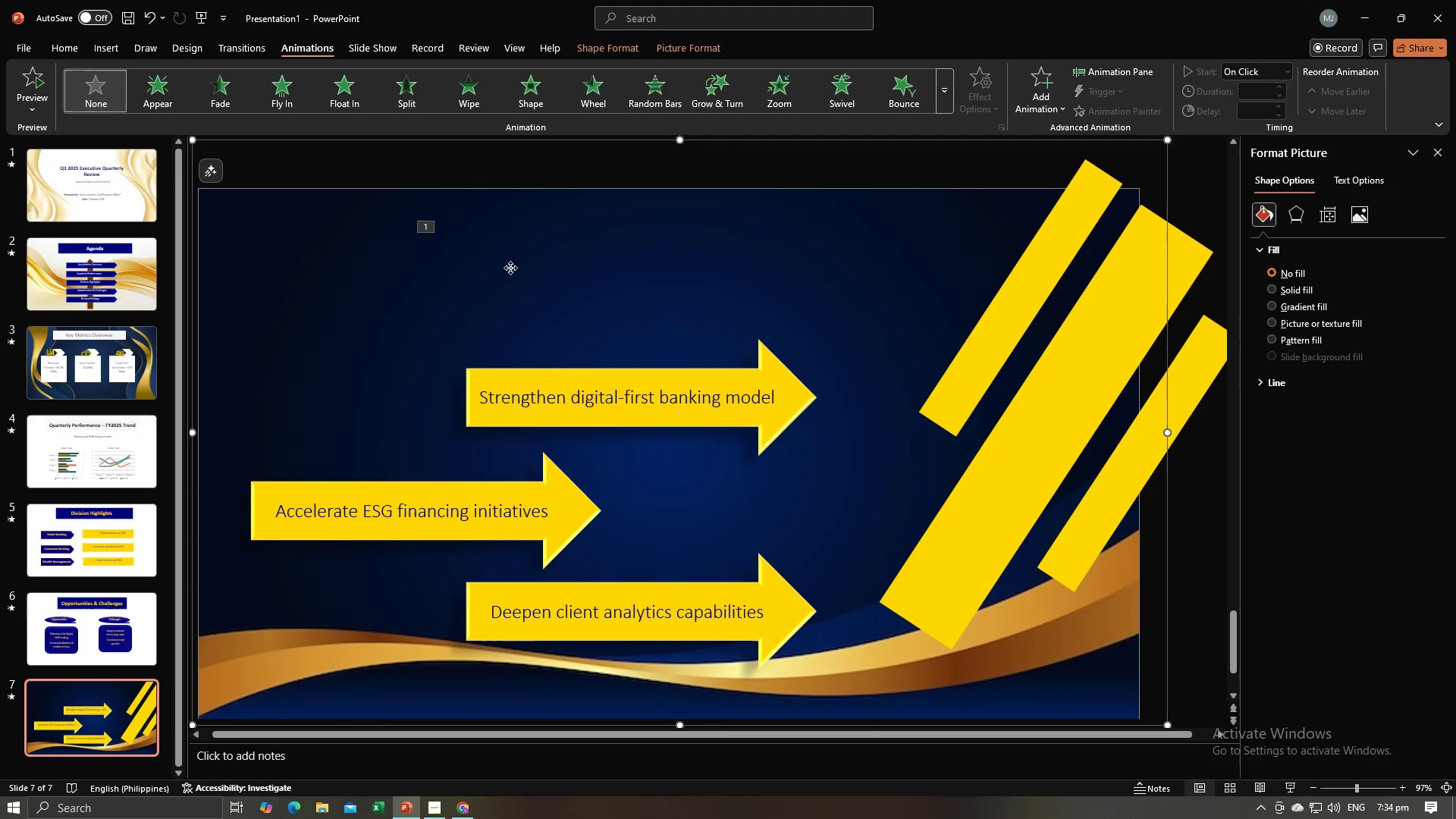 
left_click([510, 268])
 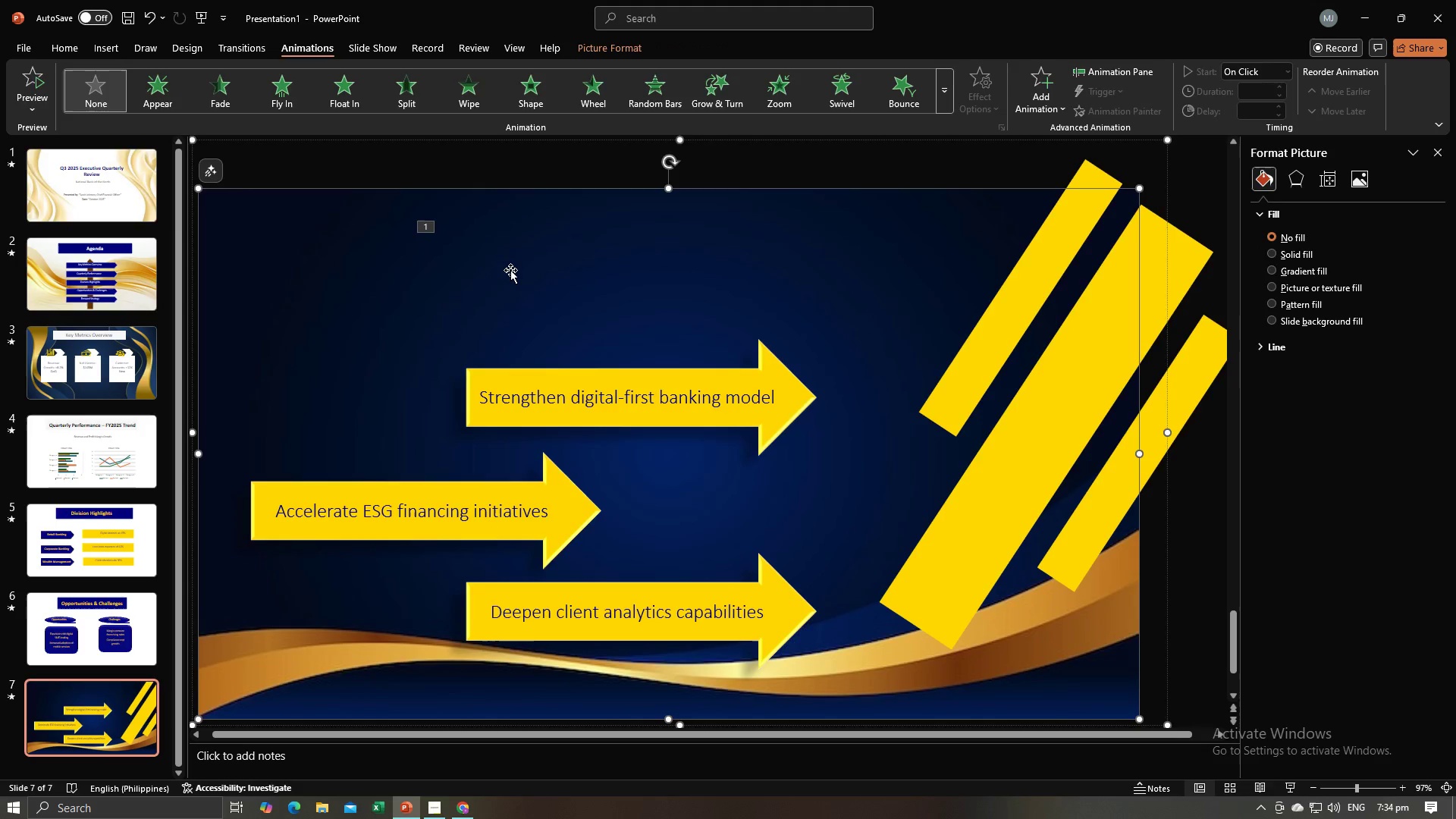 
key(Control+Z)
 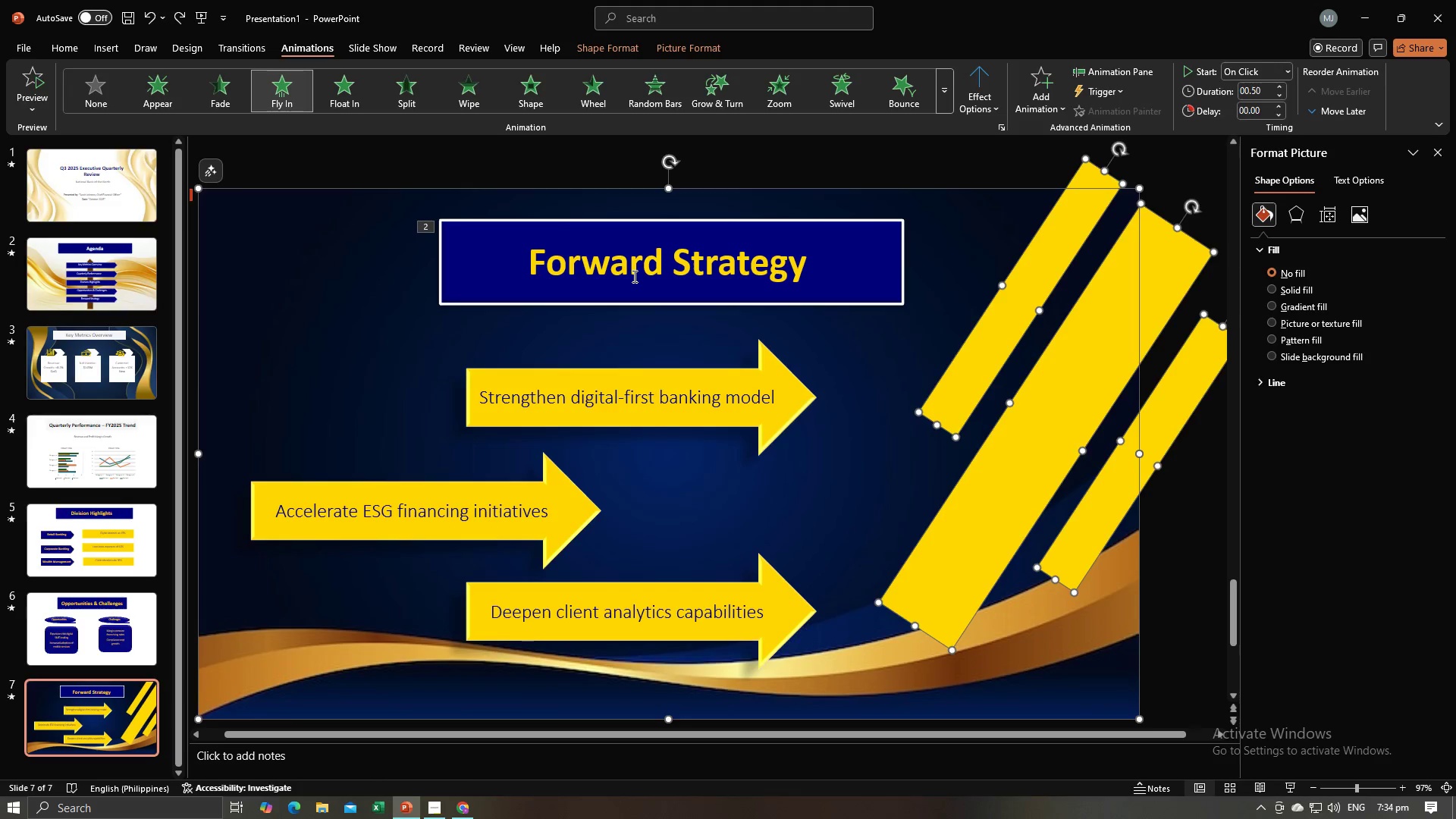 
hold_key(key=ShiftLeft, duration=0.66)
 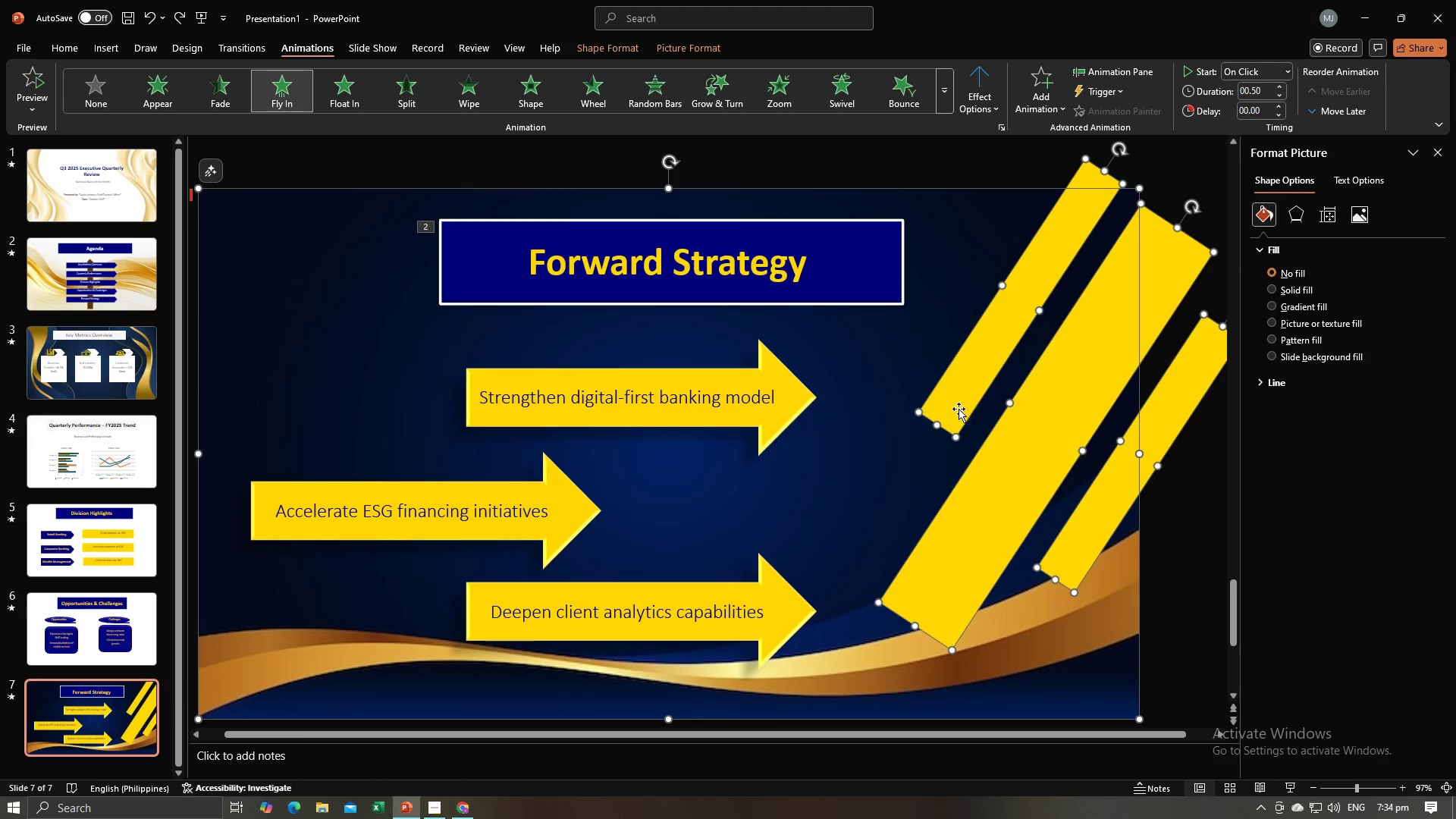 
right_click([959, 409])
 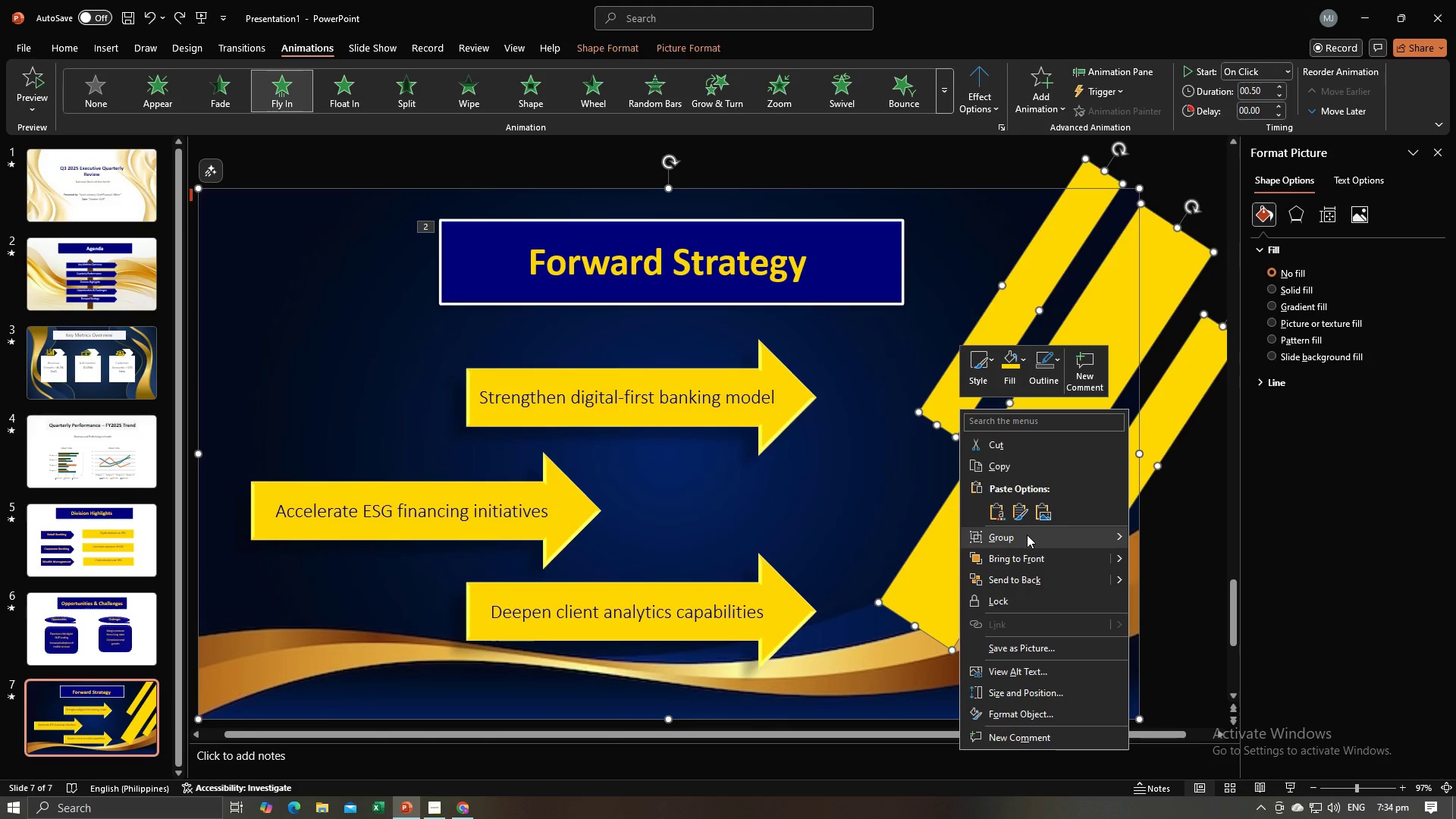 
left_click([1027, 535])
 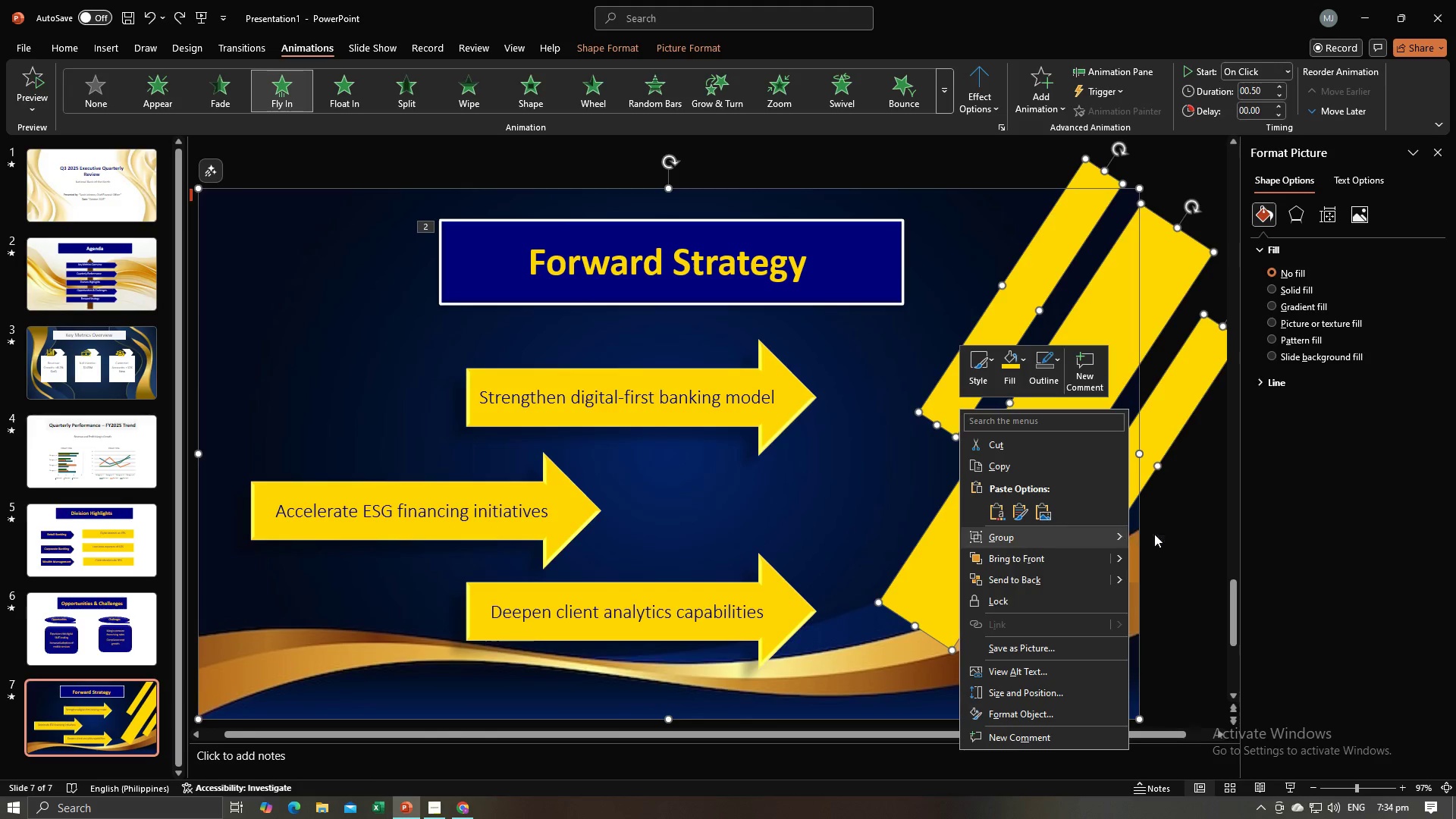 
double_click([1154, 534])
 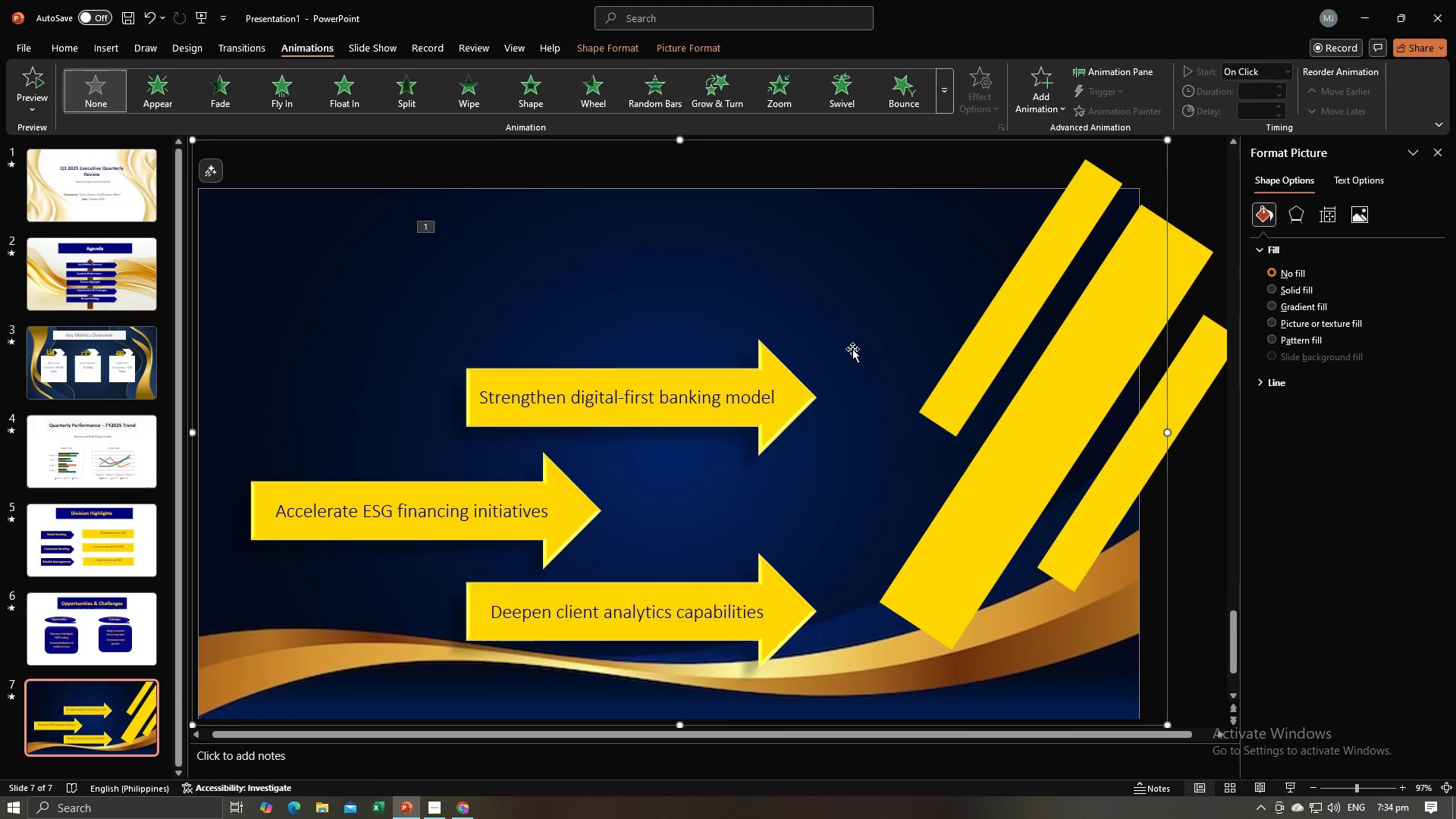 
left_click([852, 349])
 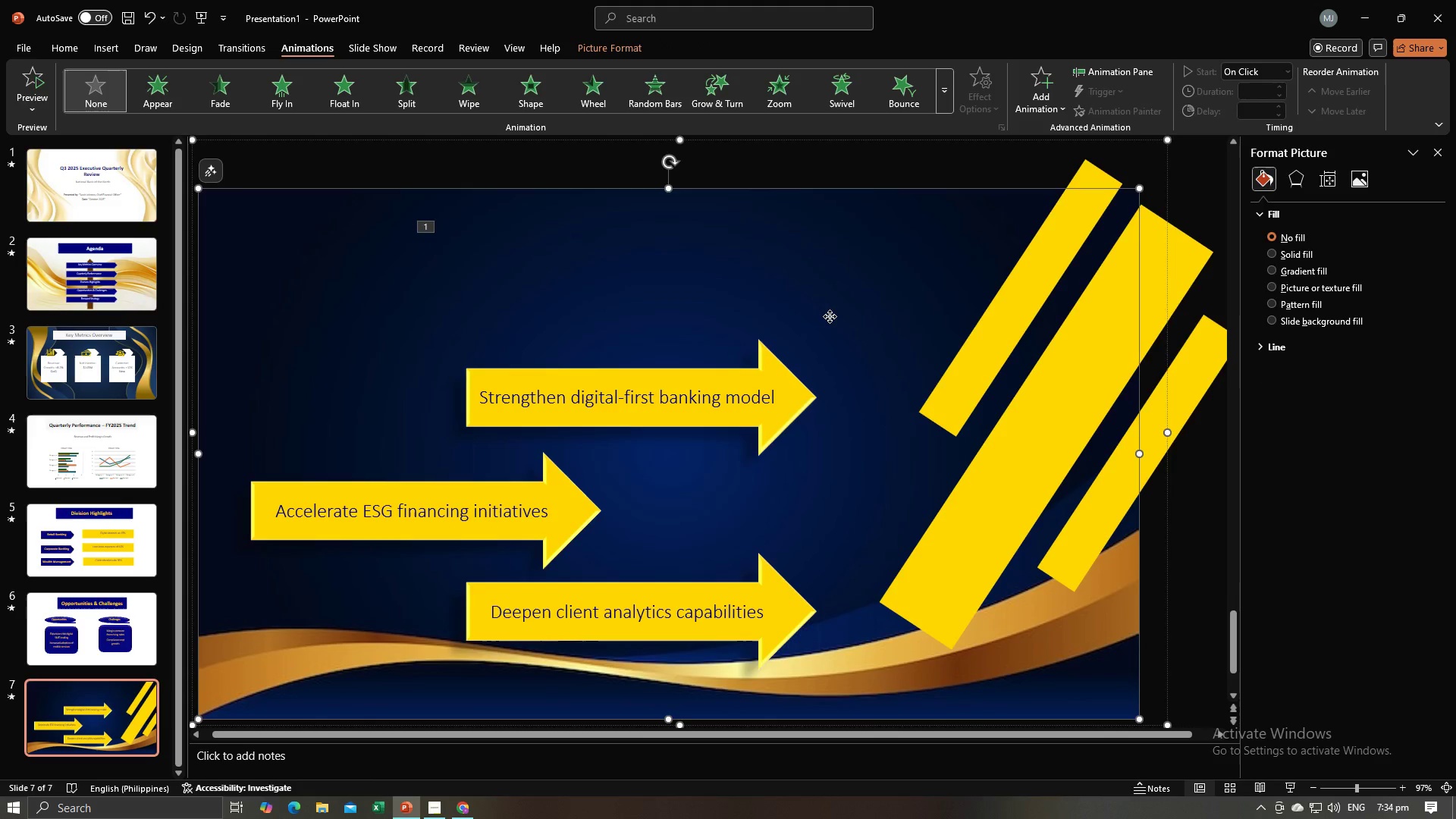 
left_click_drag(start_coordinate=[830, 316], to_coordinate=[838, 412])
 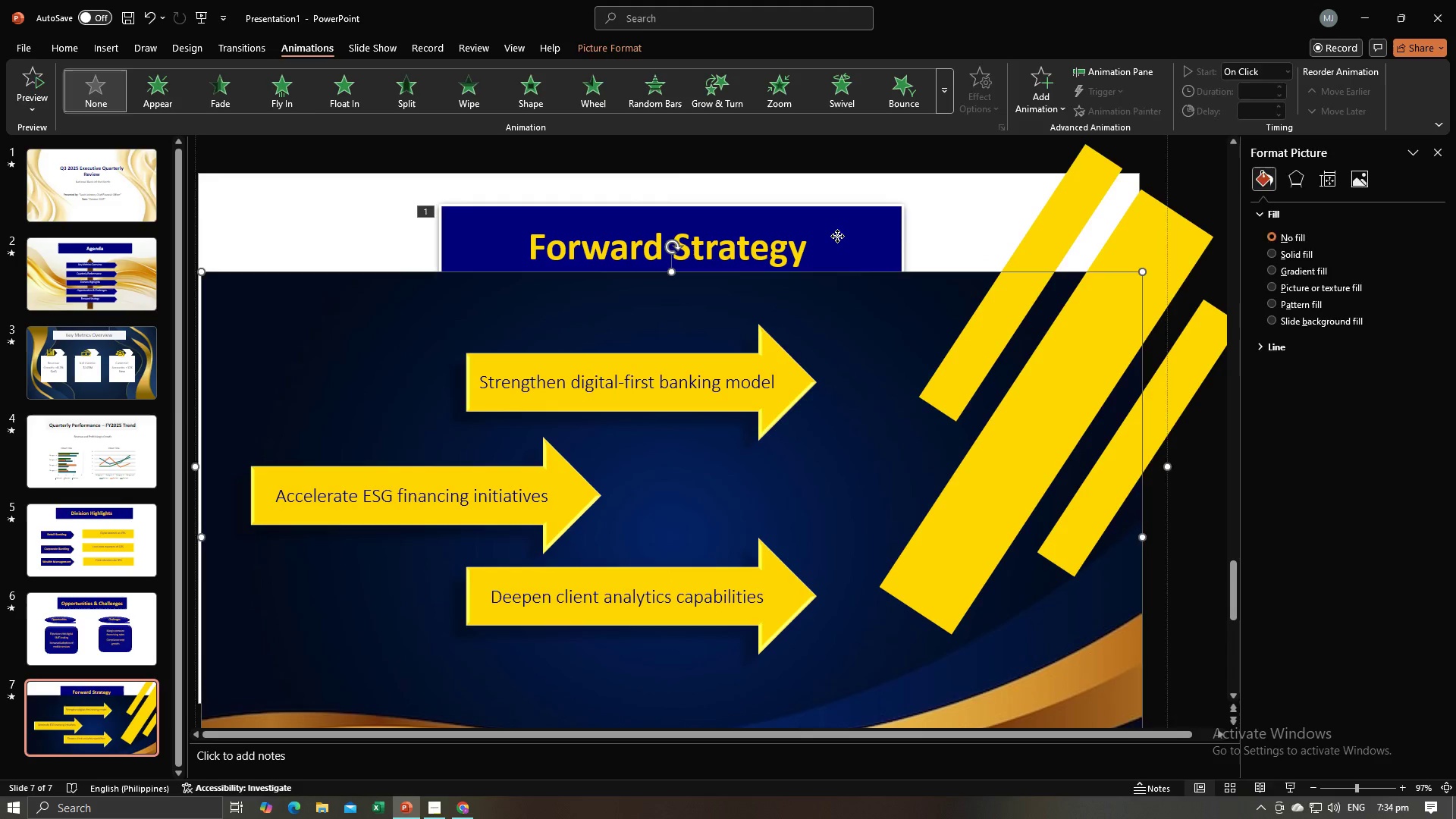 
left_click([837, 236])
 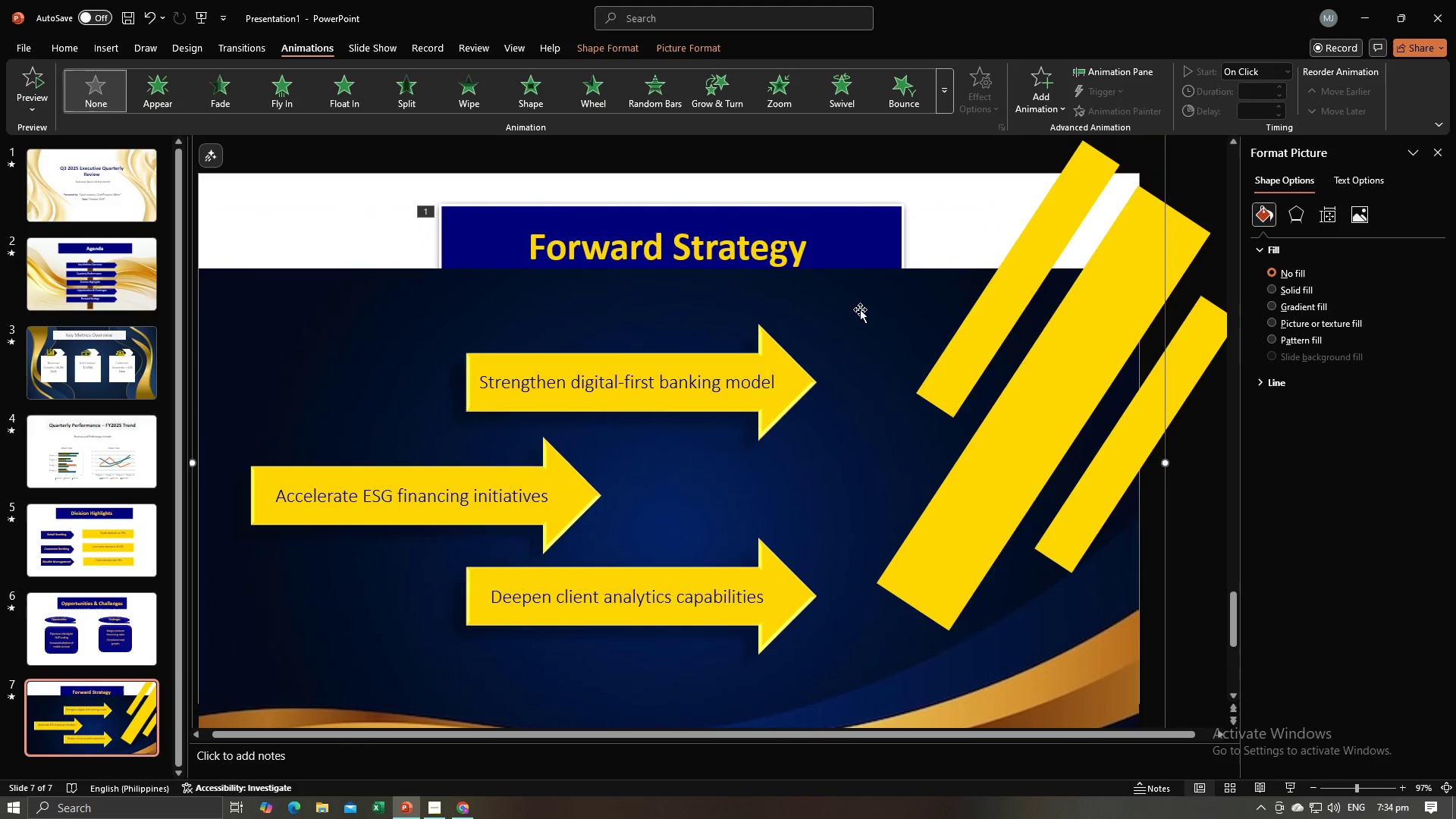 
left_click([869, 234])
 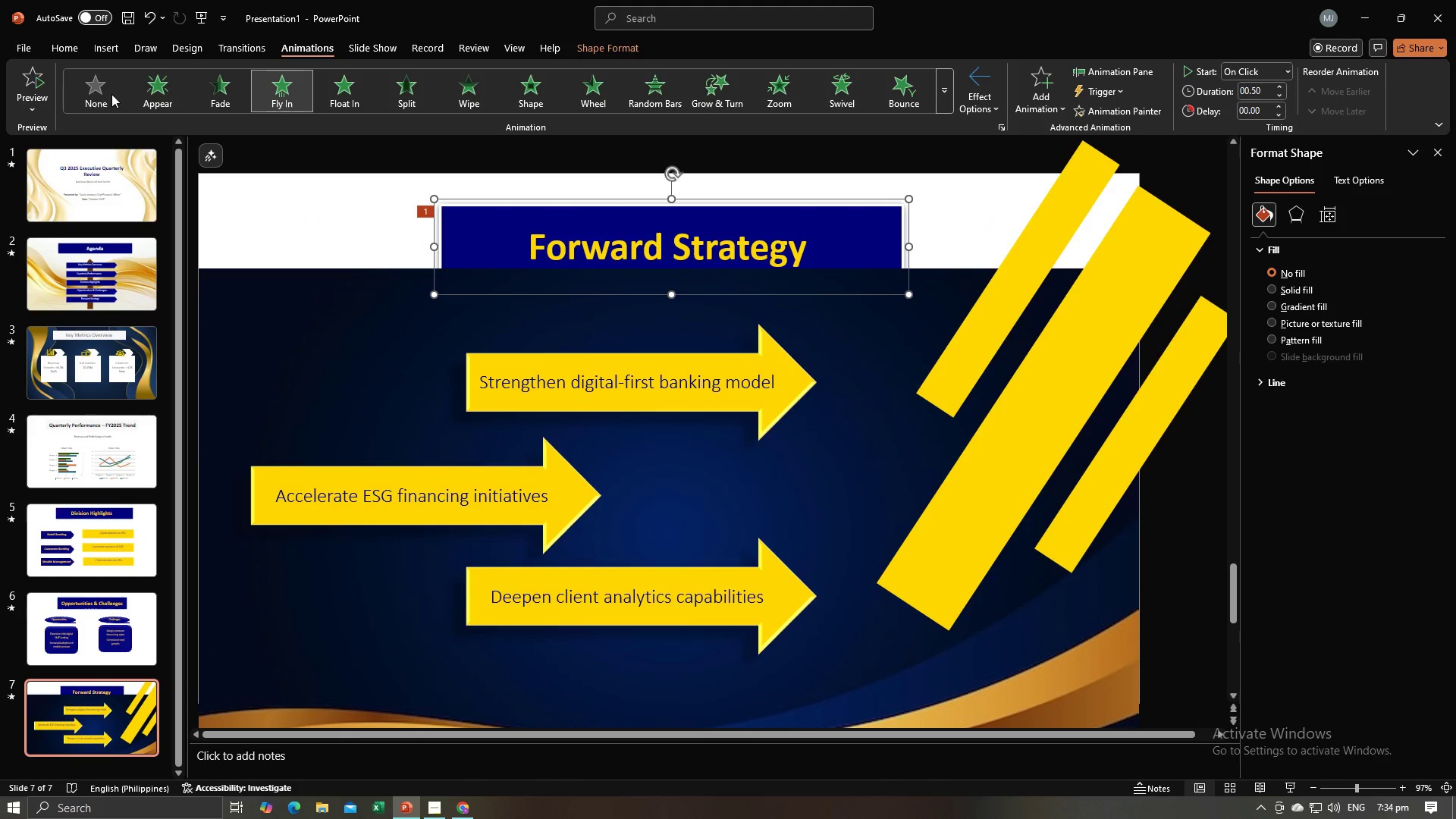 
left_click([97, 94])
 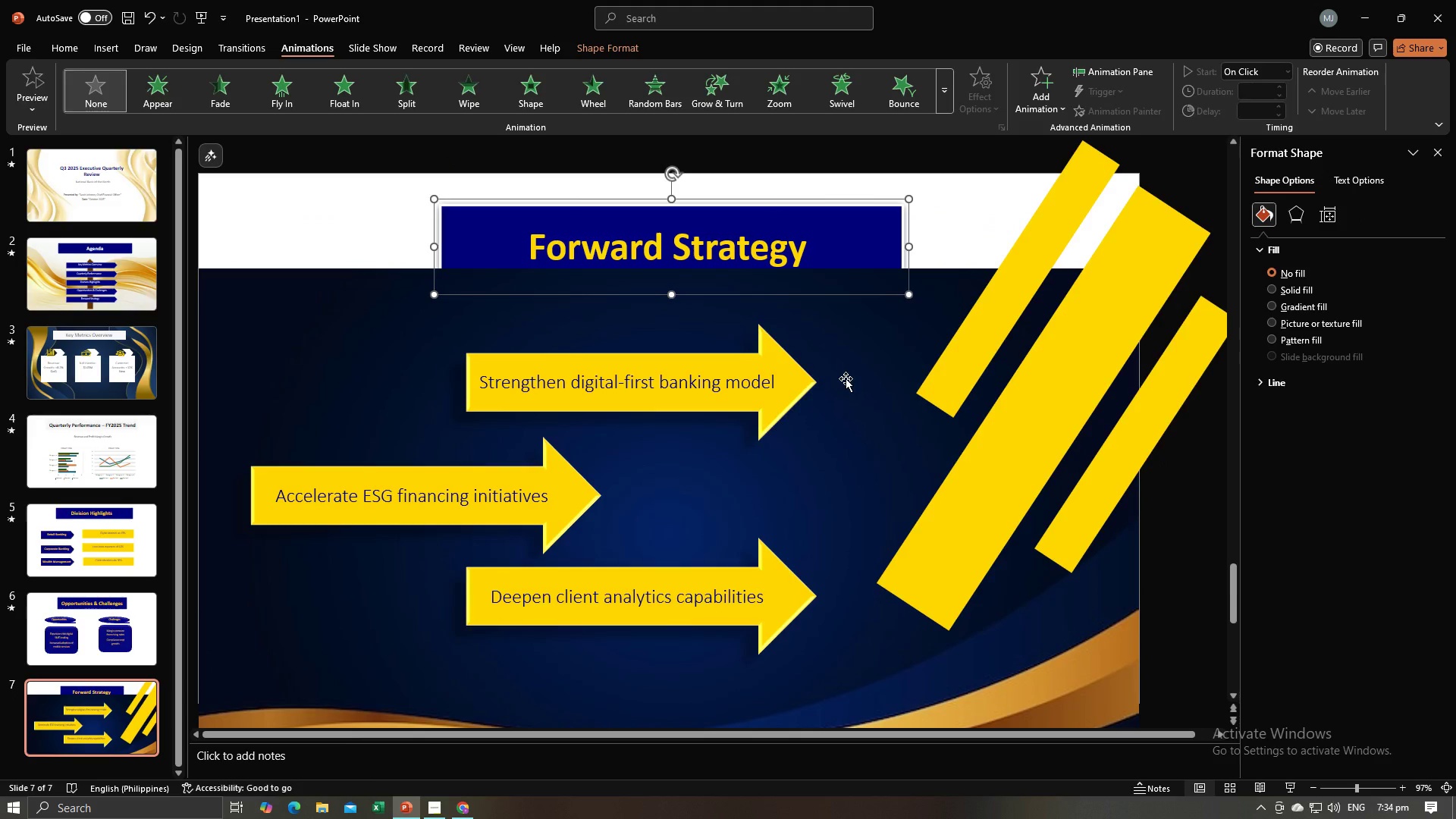 
left_click_drag(start_coordinate=[865, 372], to_coordinate=[869, 343])
 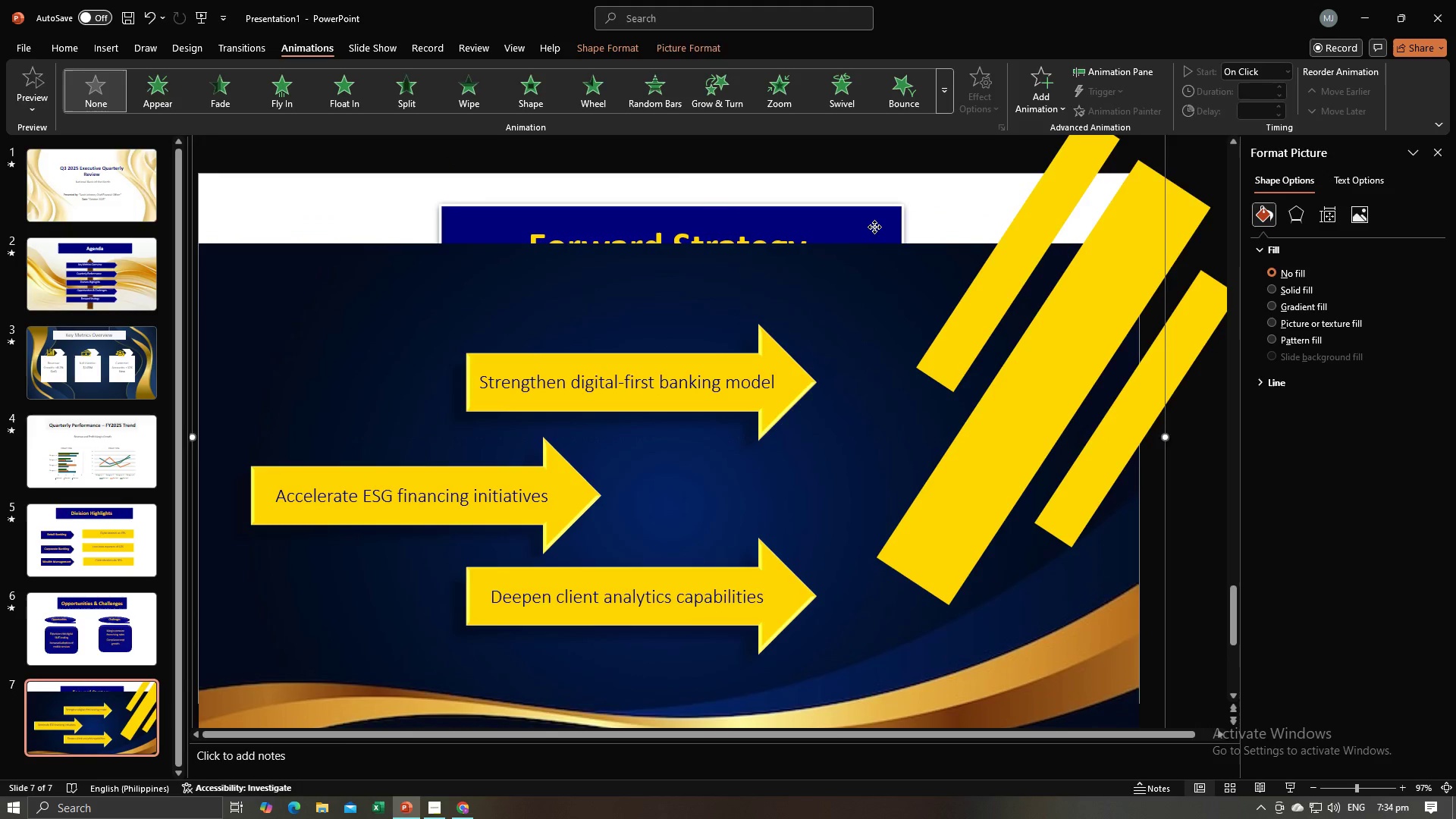 
left_click([874, 227])
 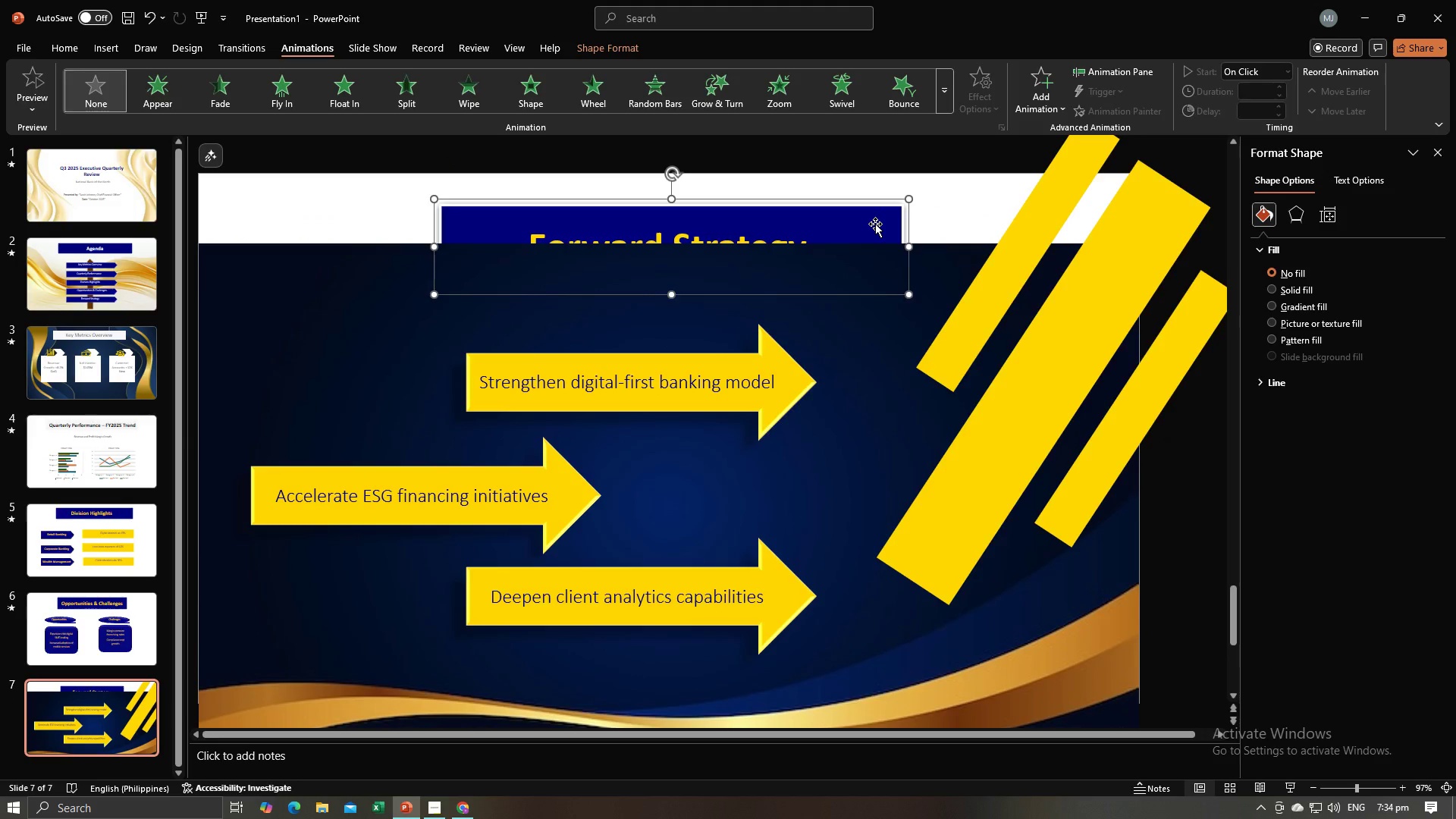 
right_click([875, 224])
 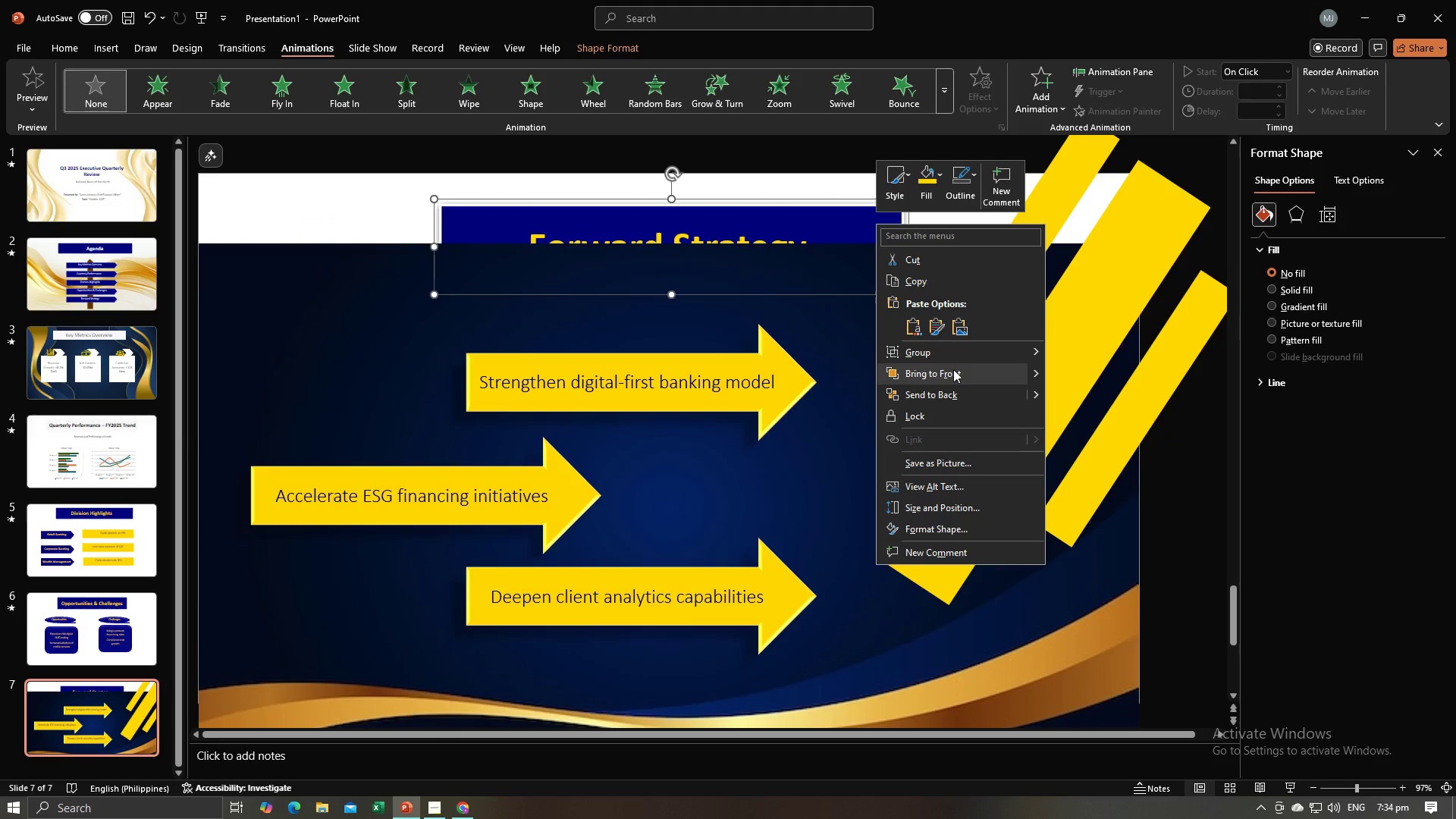 
left_click([953, 369])
 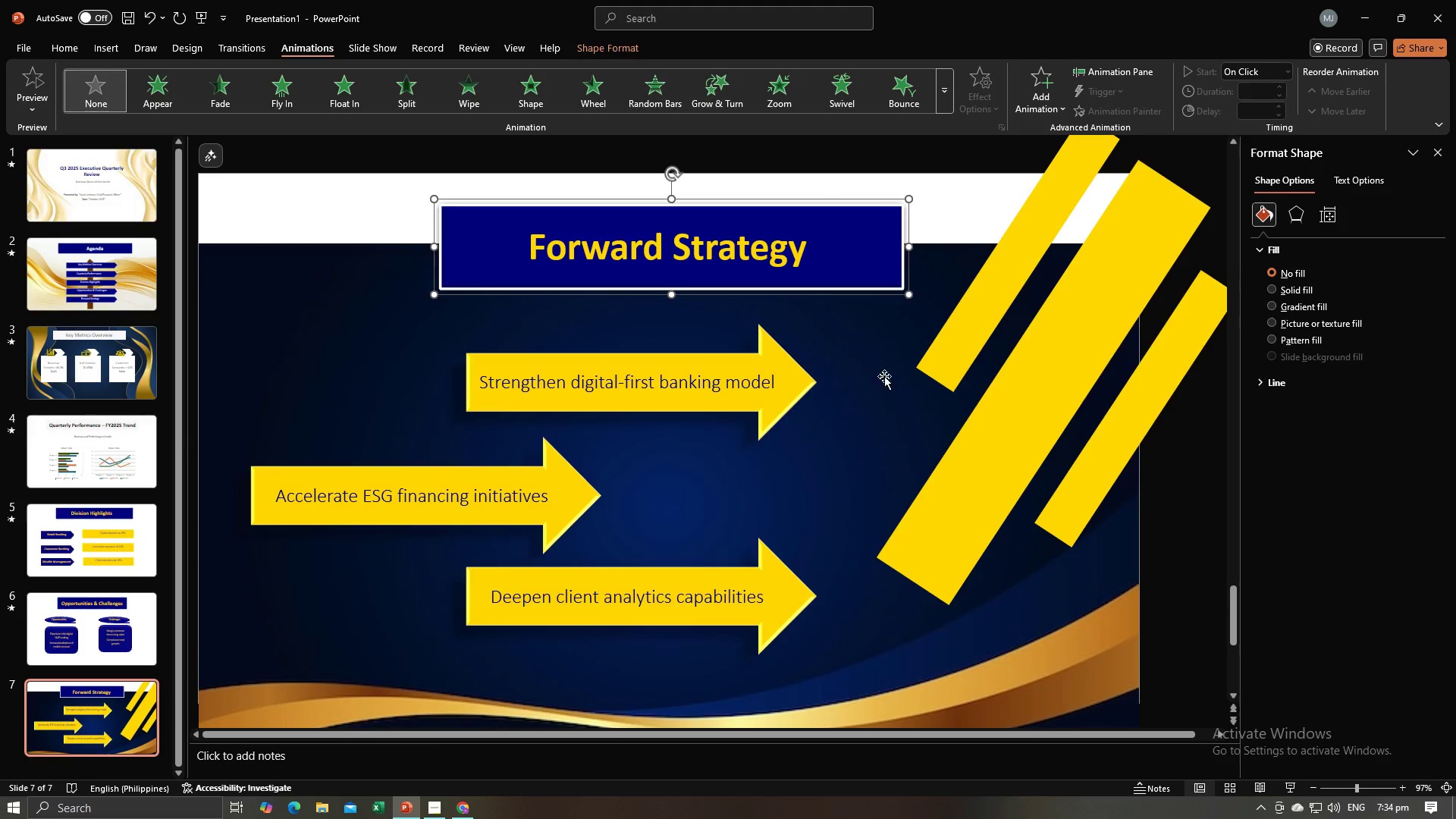 
left_click_drag(start_coordinate=[886, 376], to_coordinate=[886, 309])
 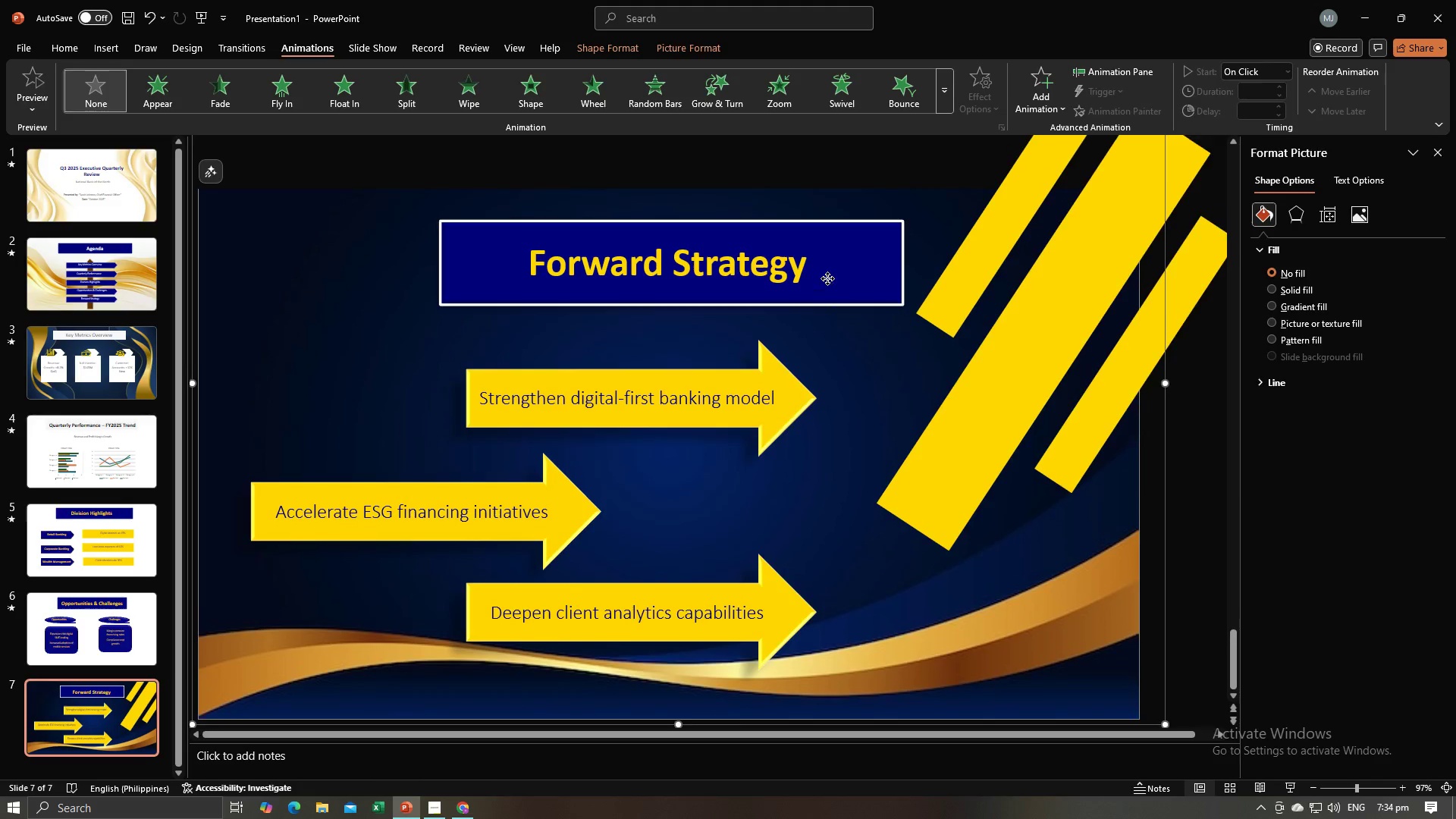 
left_click([827, 278])
 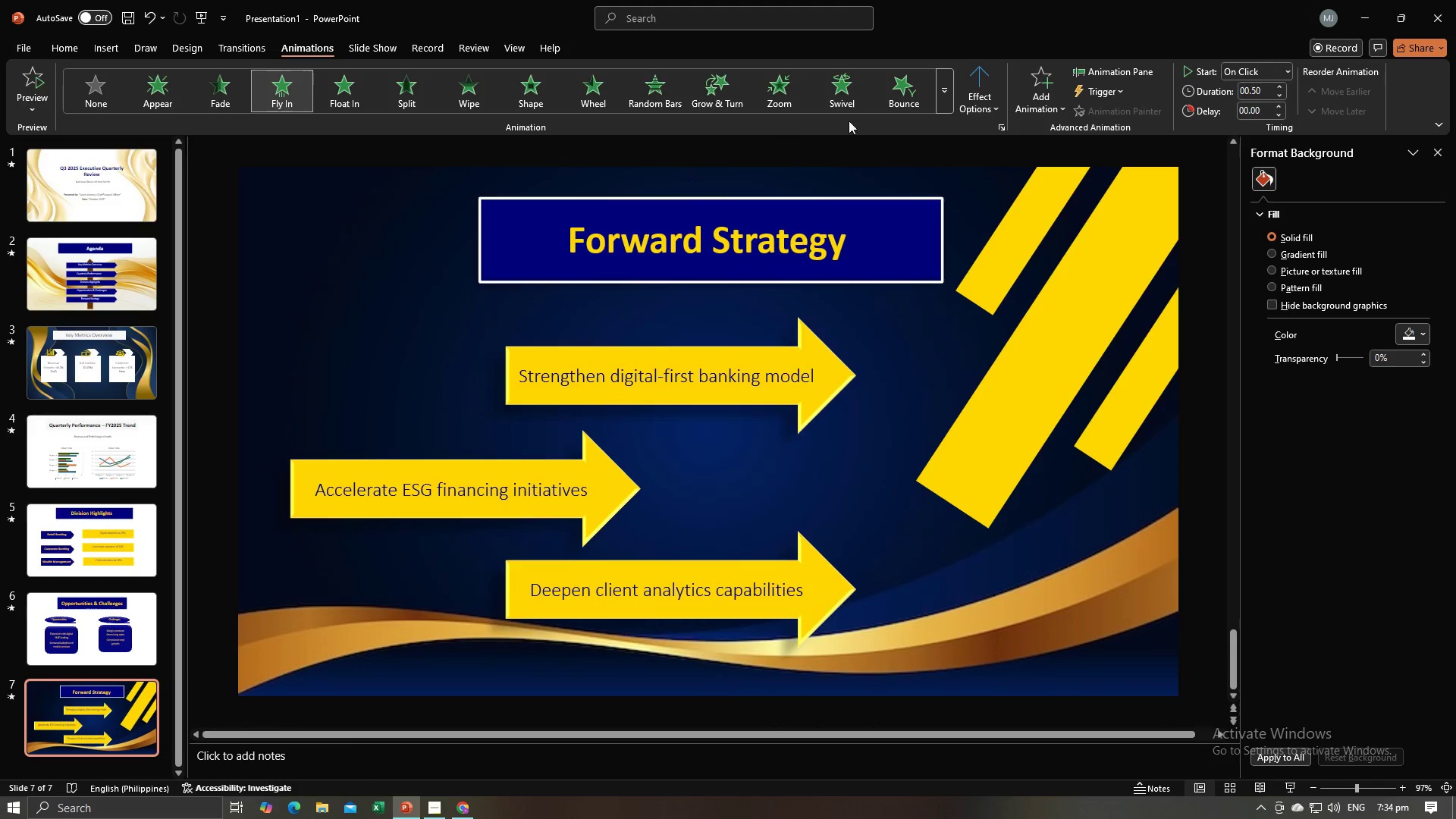 
left_click([959, 89])
 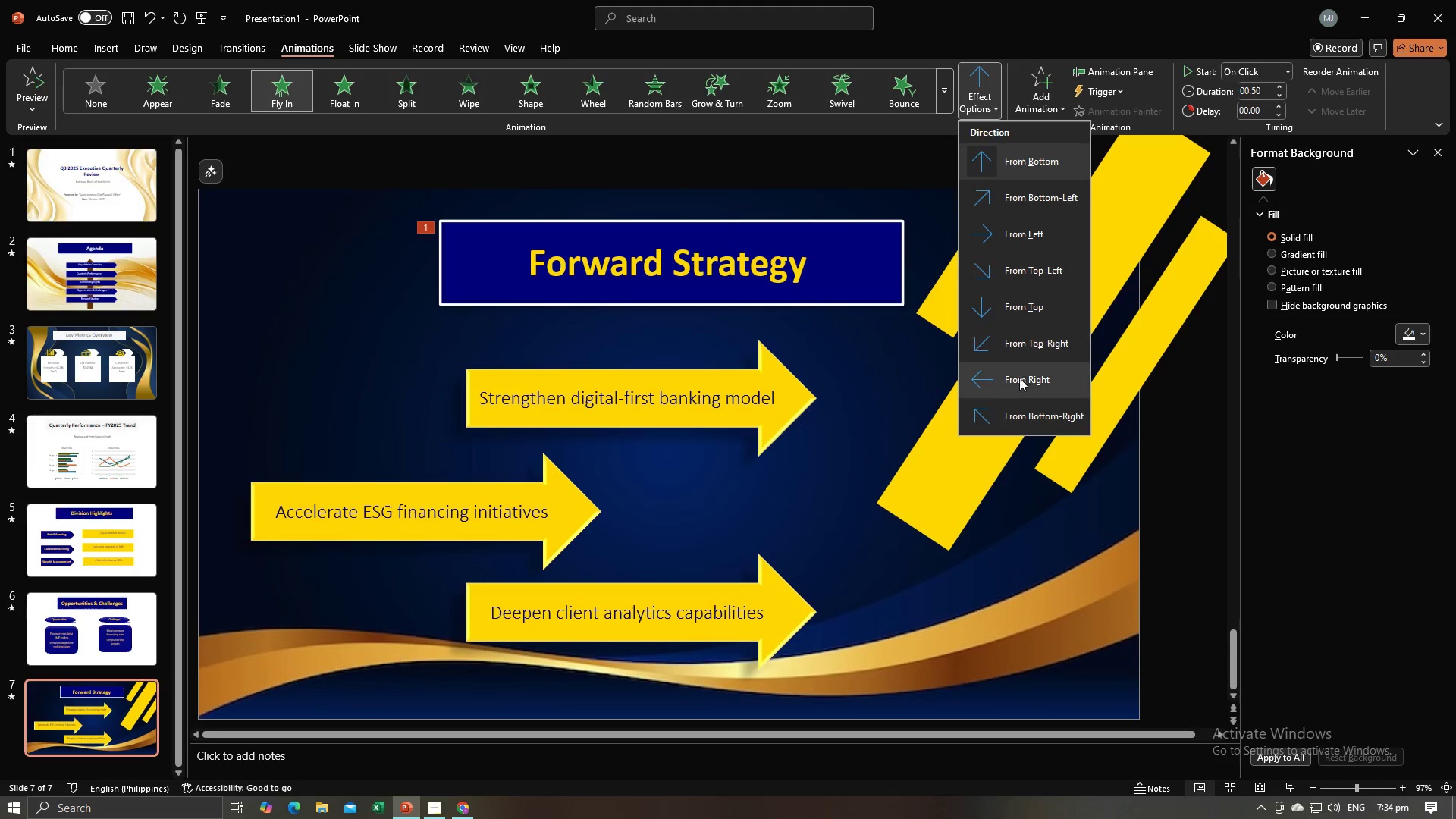 
left_click([1019, 380])
 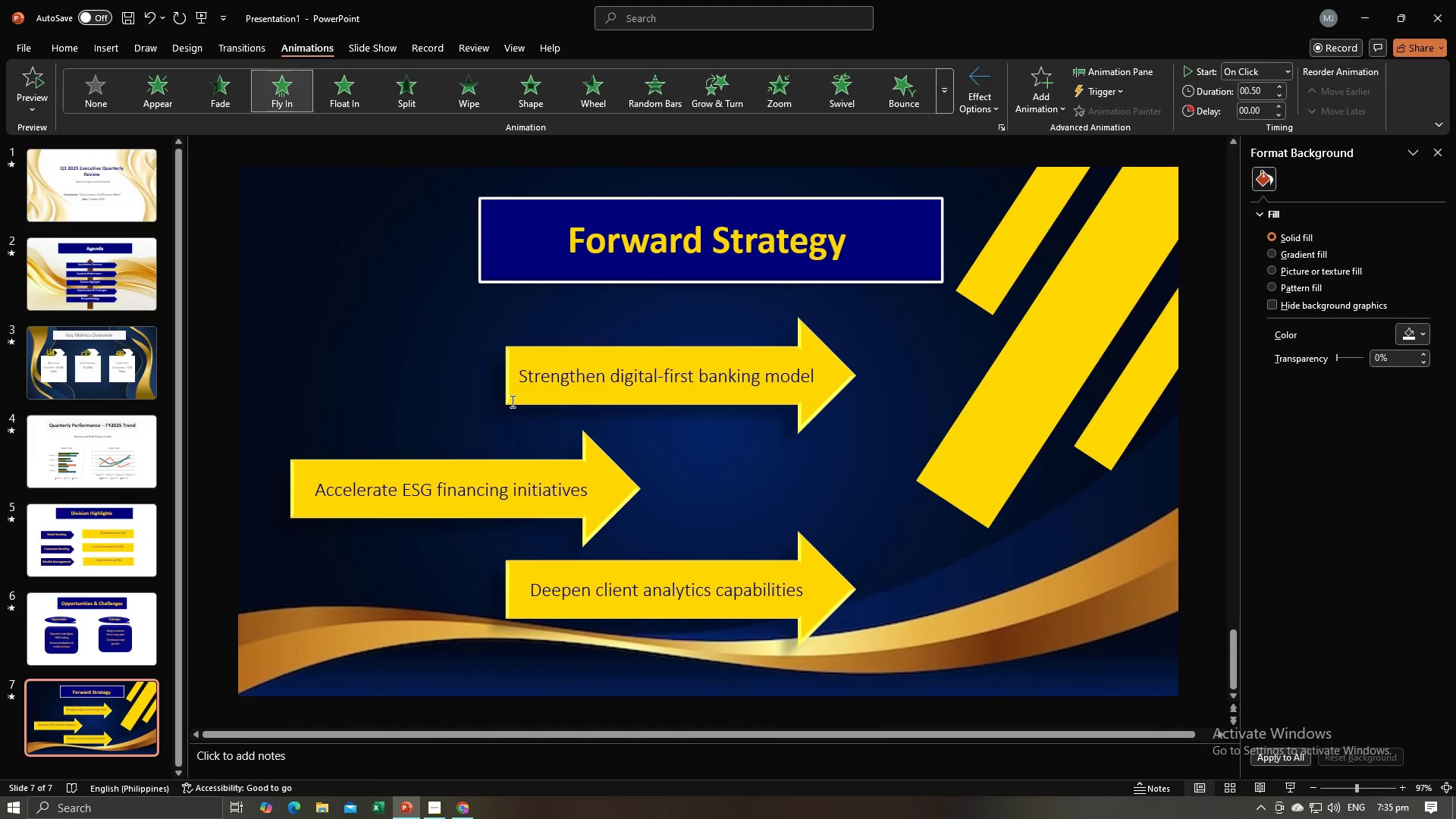 
left_click([511, 401])
 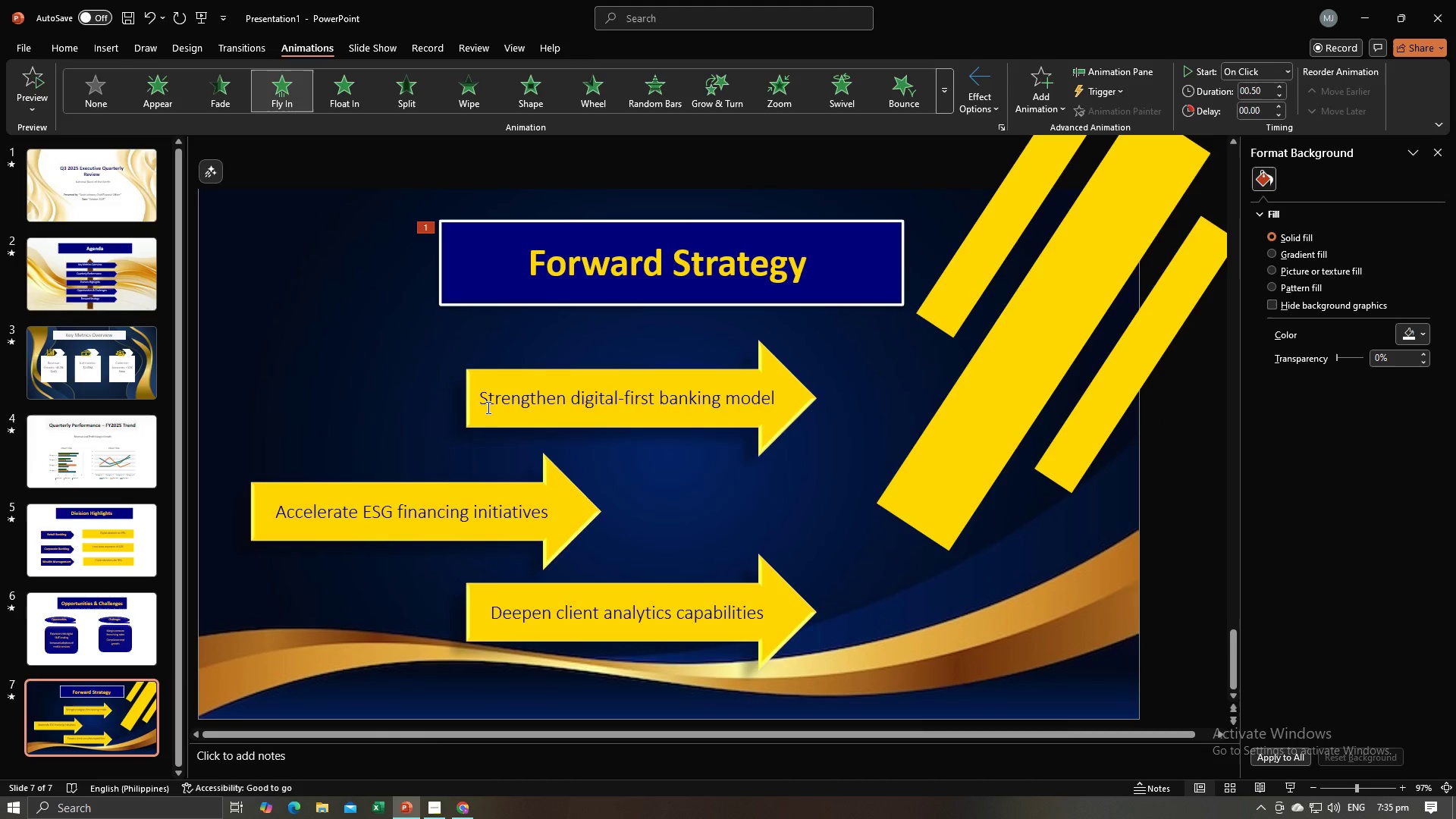 
left_click([487, 407])
 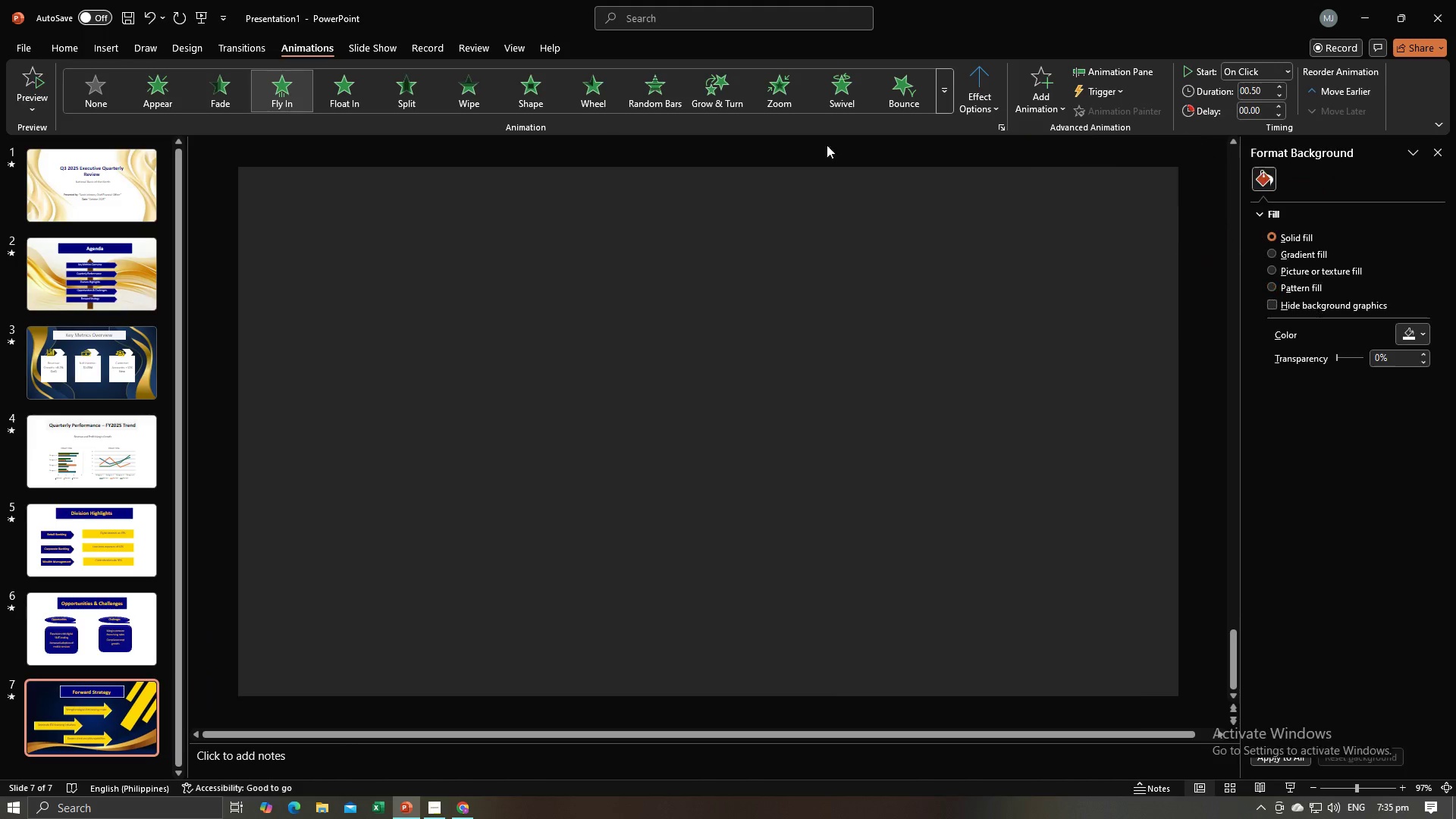 
left_click([981, 90])
 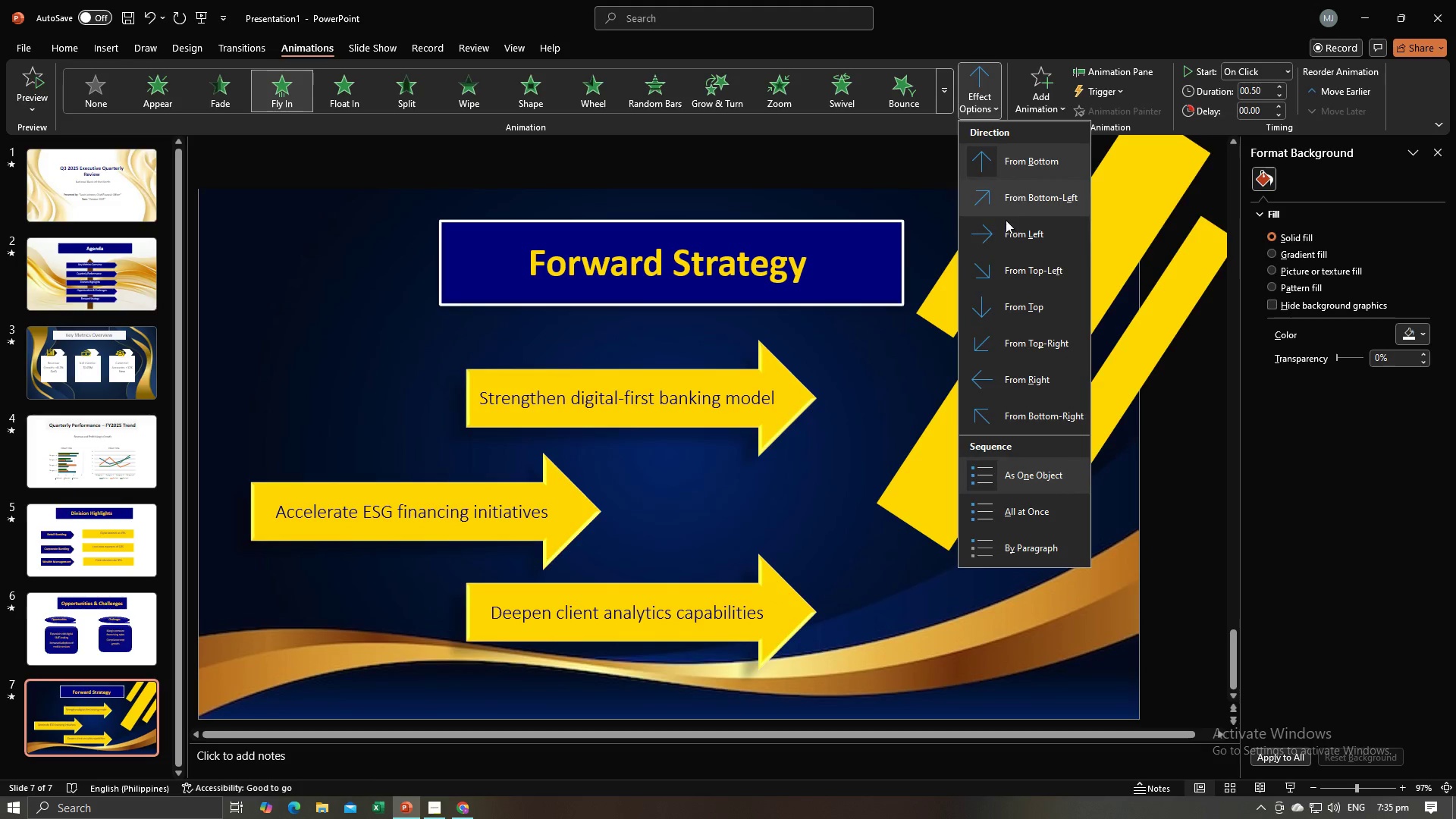 
left_click([1006, 238])
 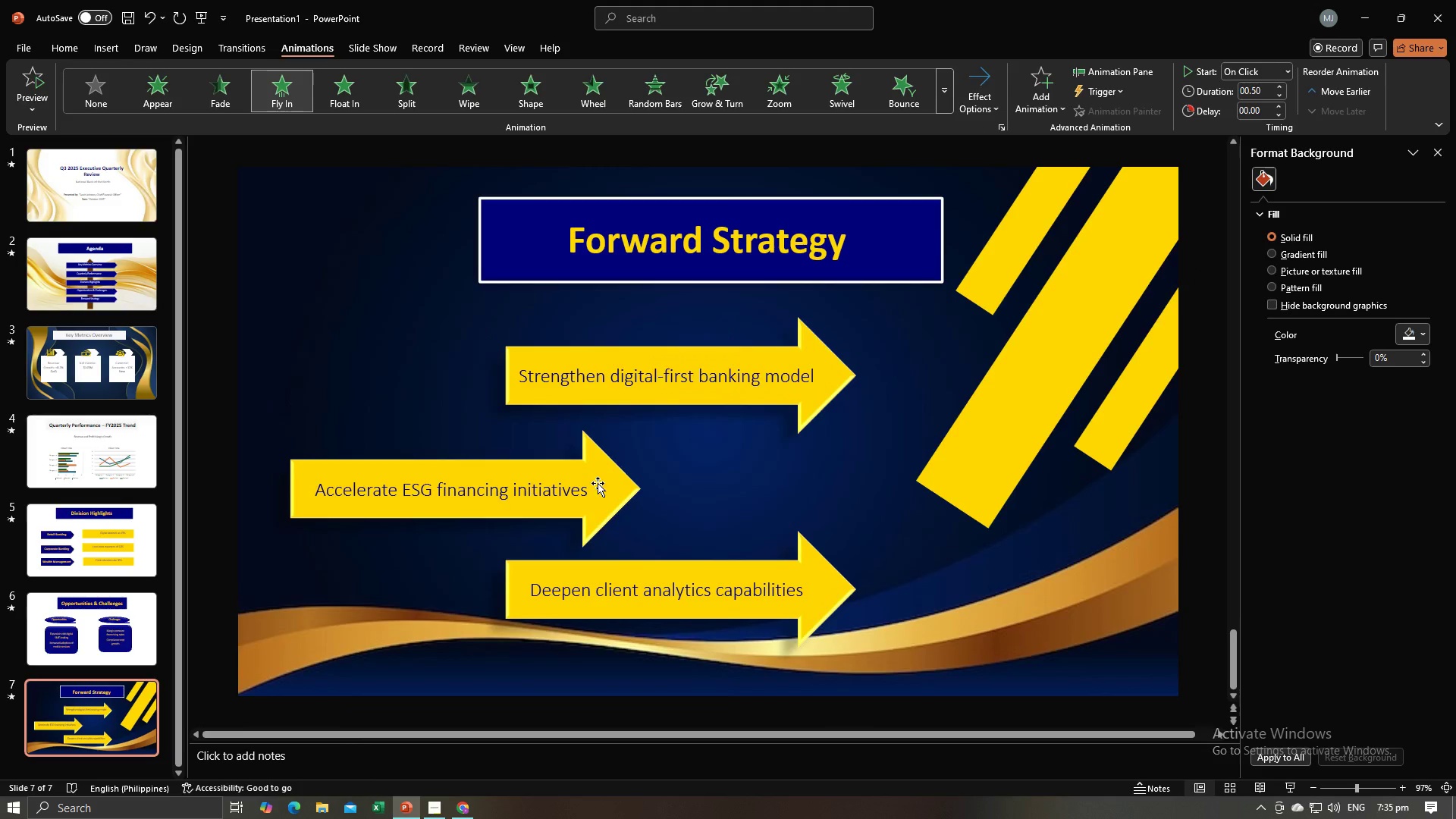 
left_click([598, 484])
 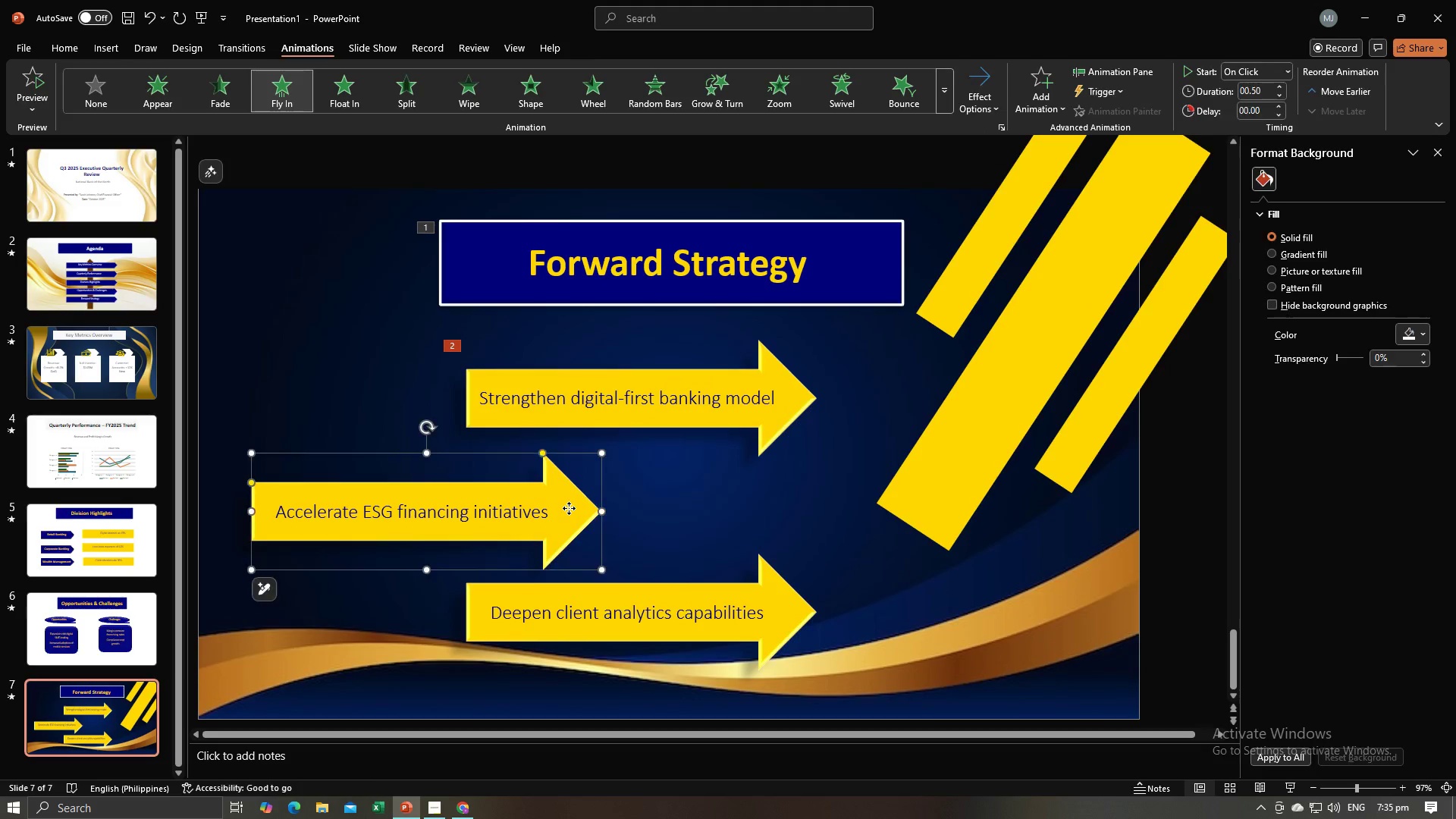 
left_click([569, 508])
 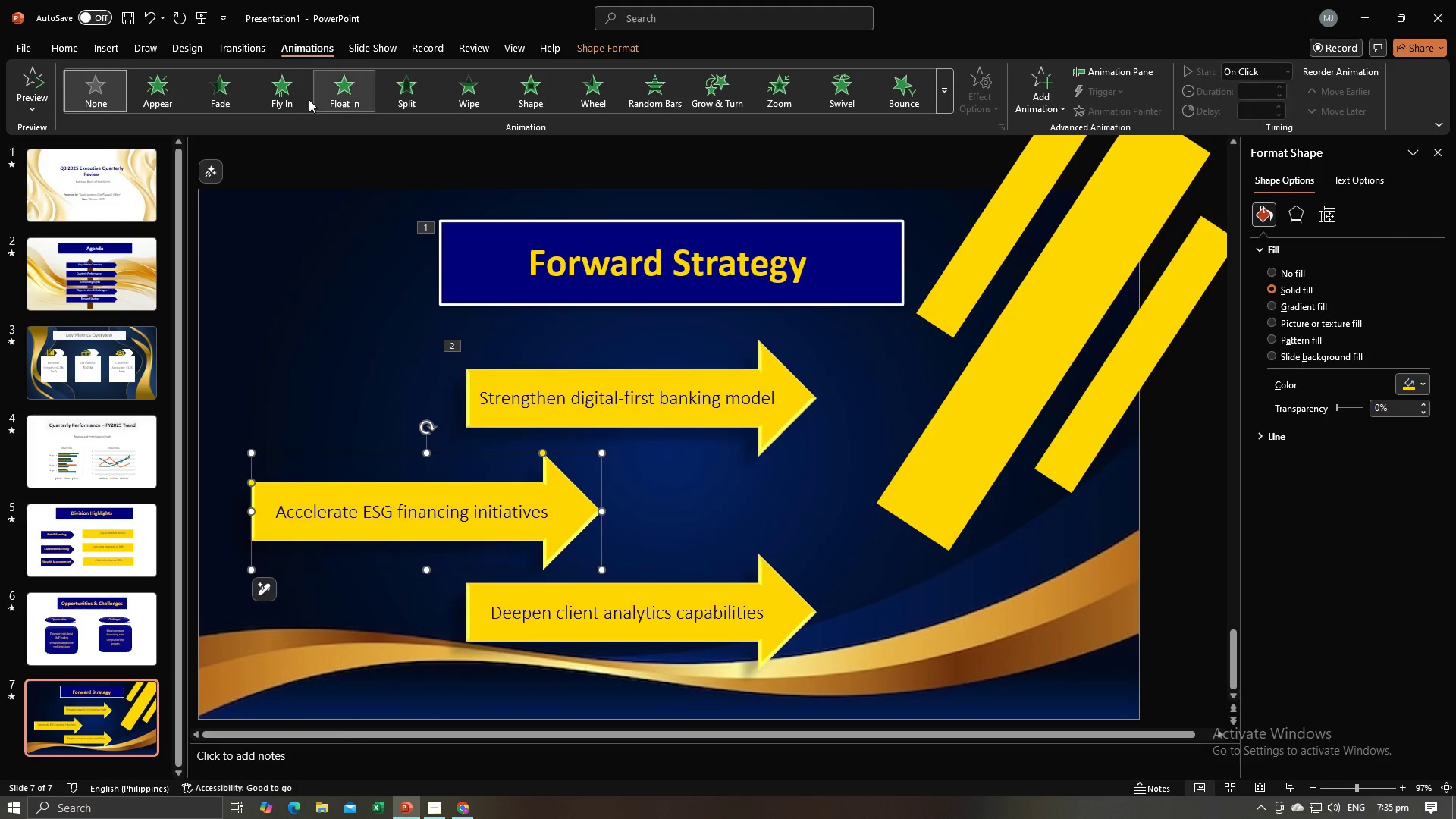 
left_click([287, 99])
 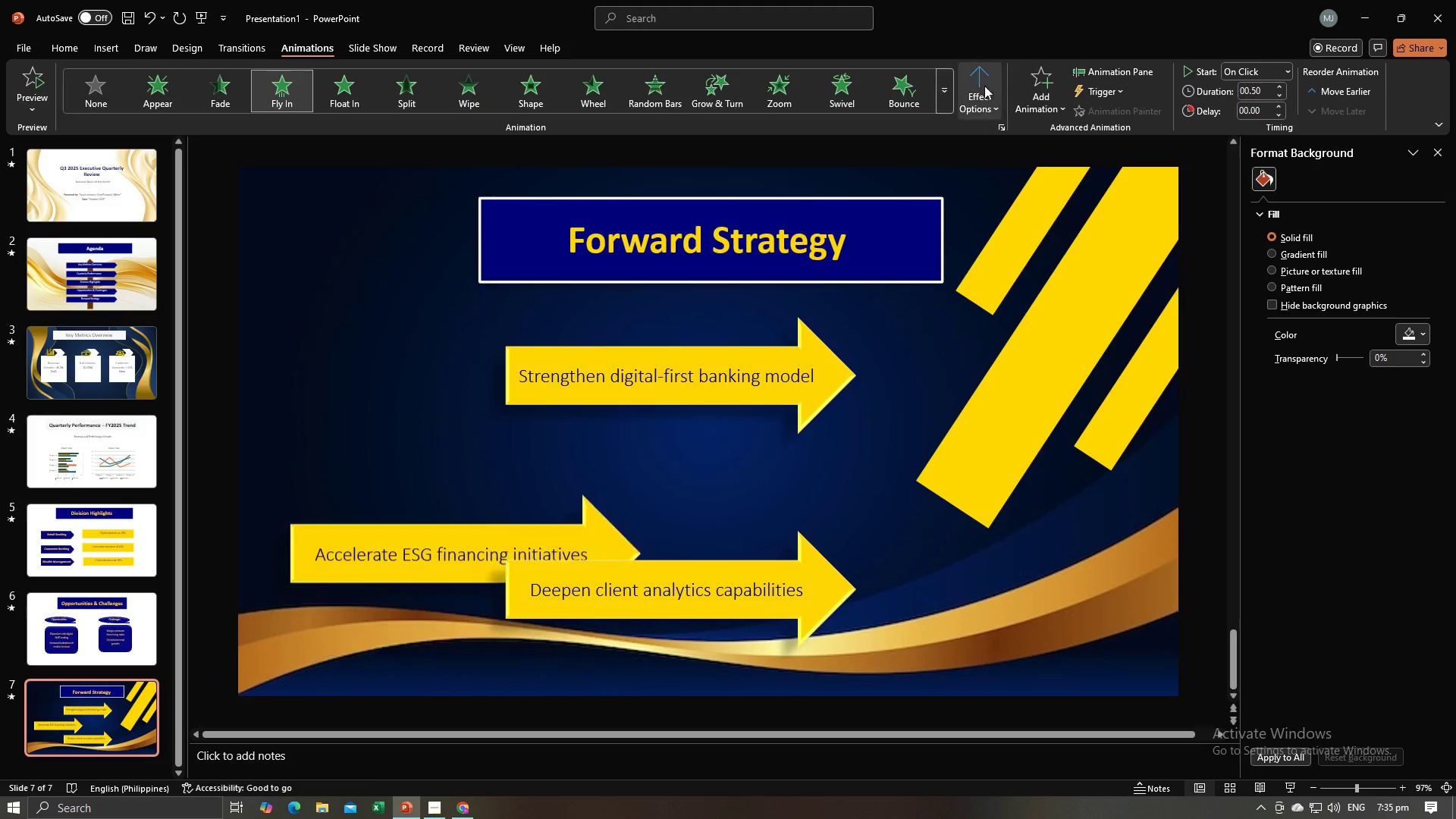 
left_click([984, 86])
 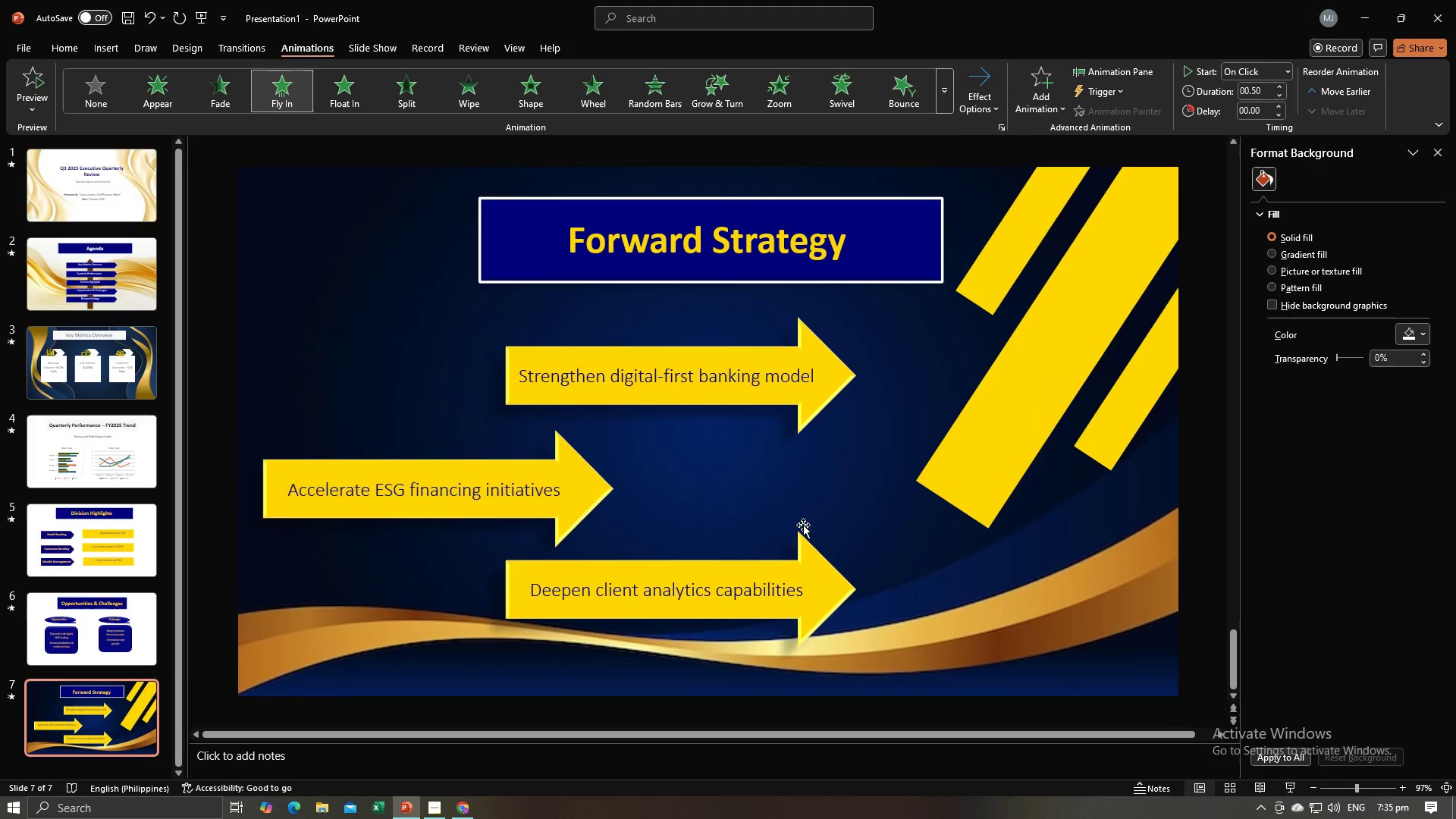 
left_click([822, 581])
 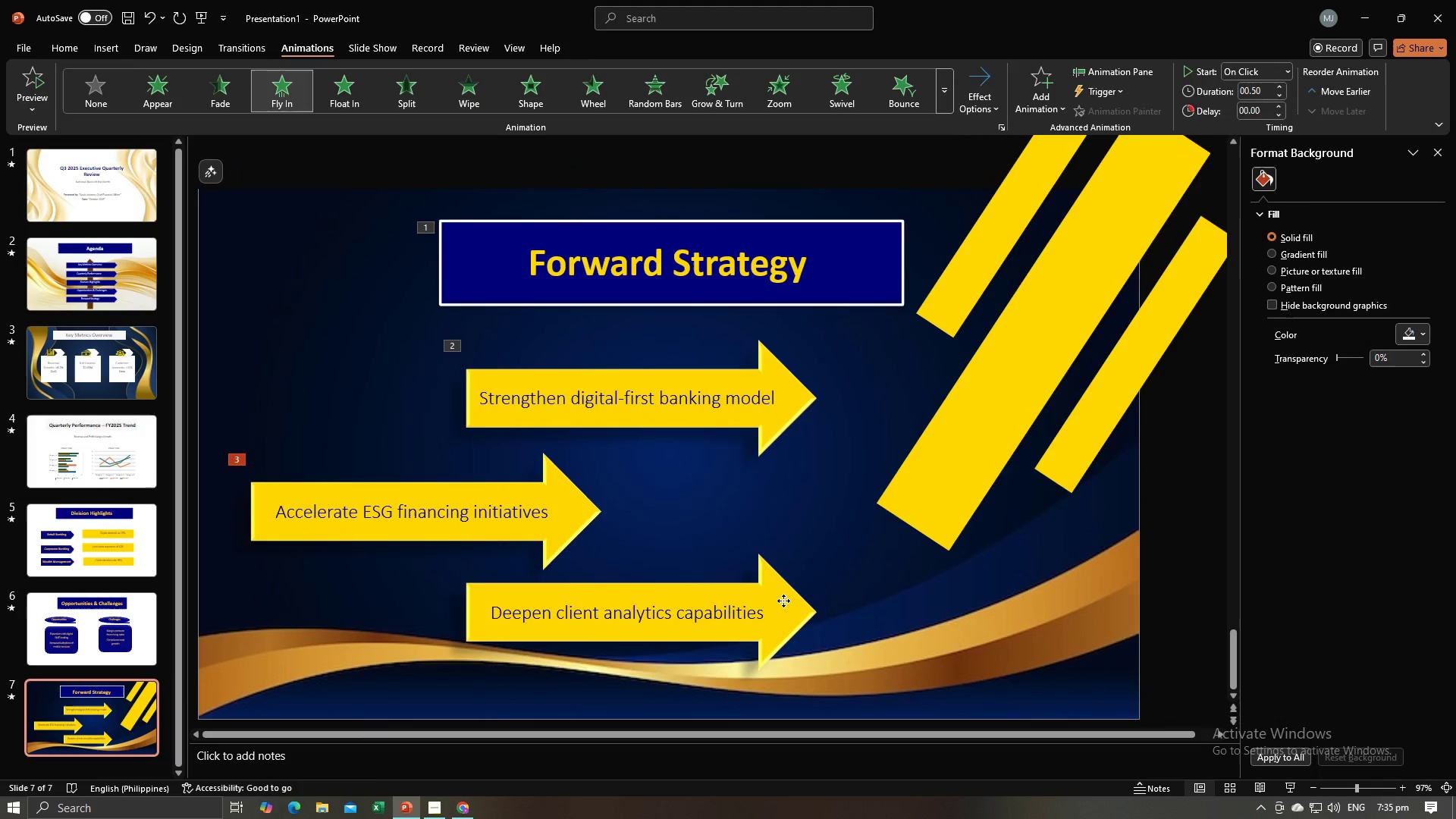 
left_click([783, 601])
 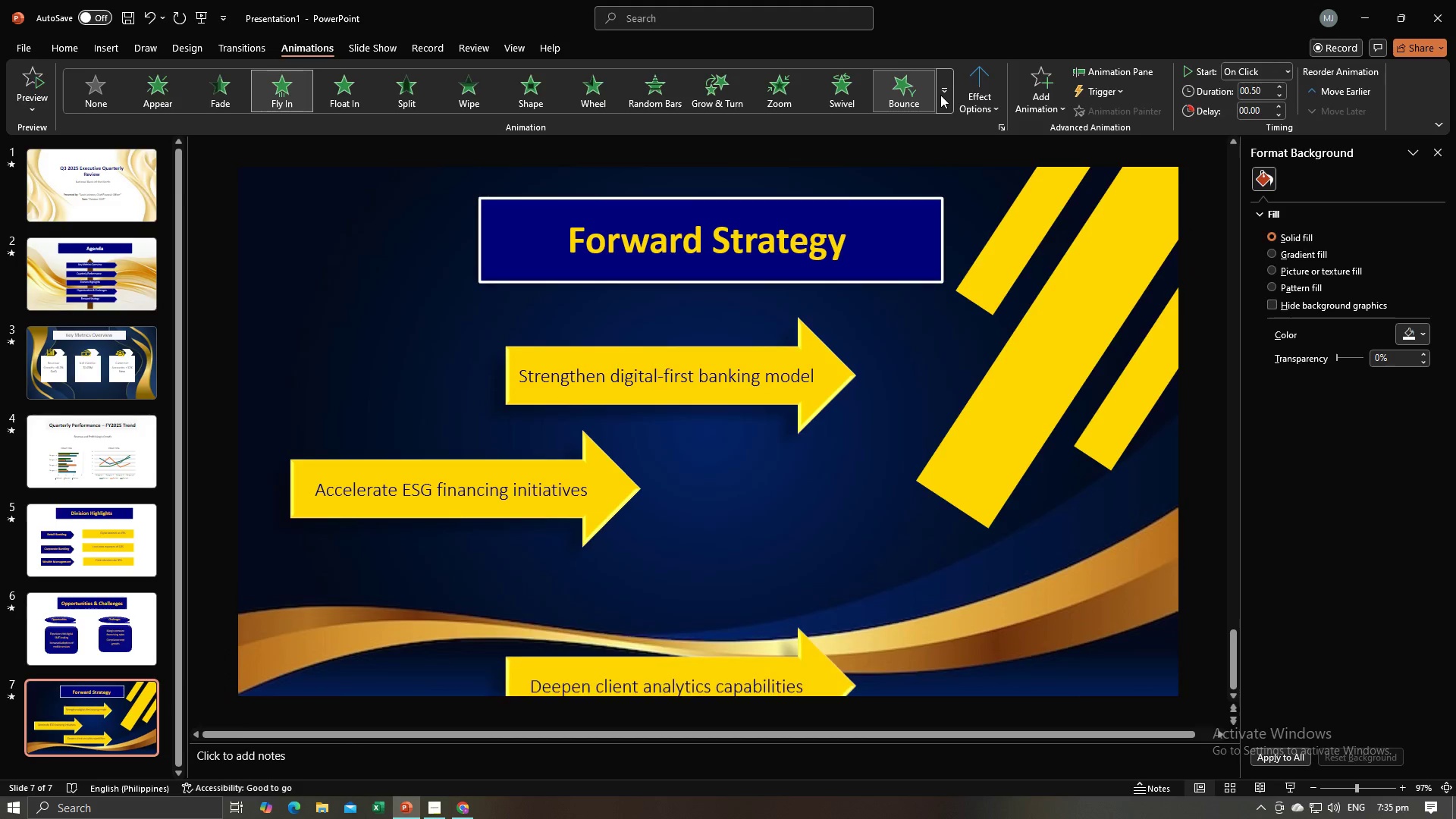 
left_click([971, 85])
 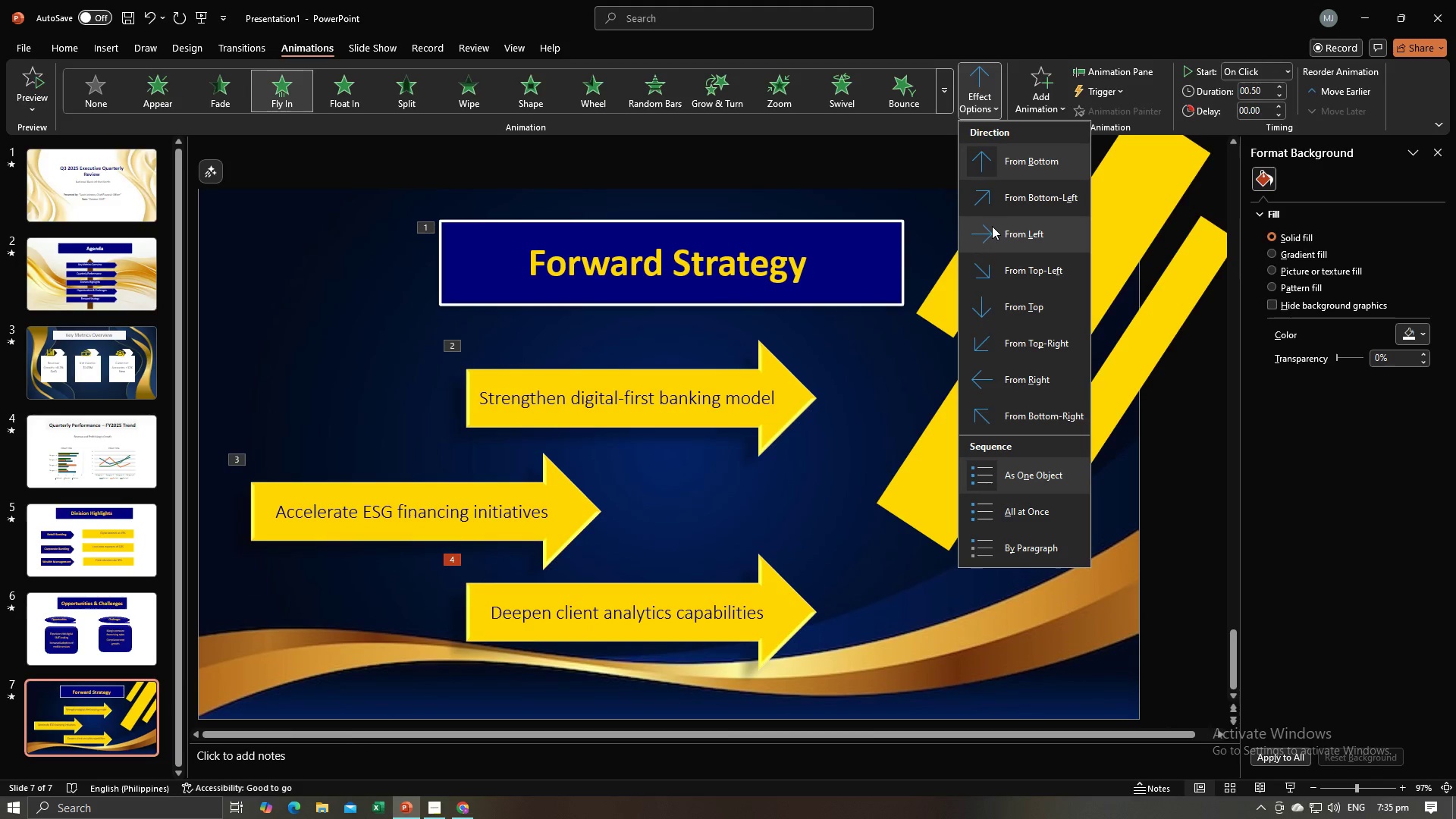 
left_click([992, 229])
 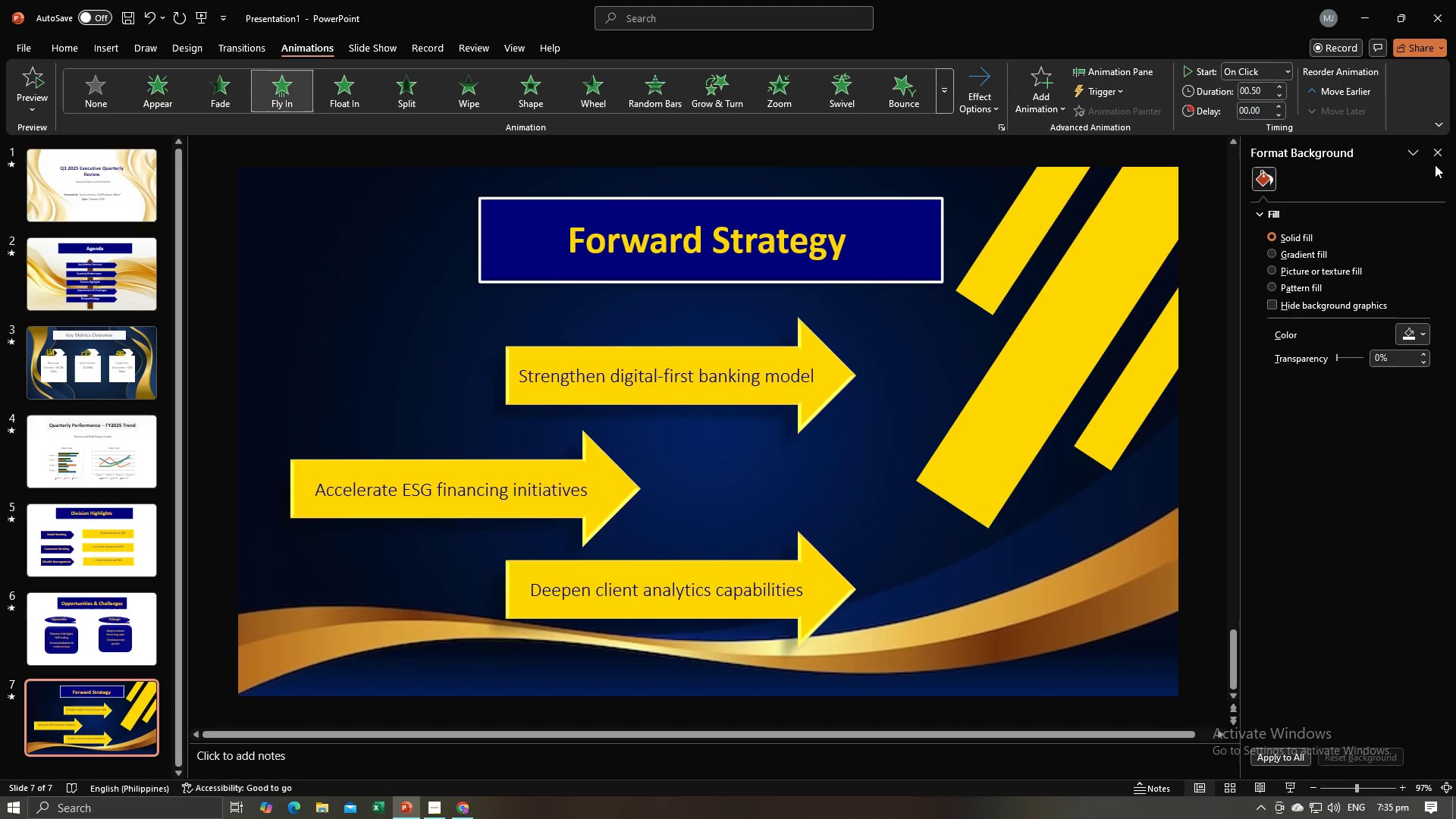 
left_click([1436, 156])
 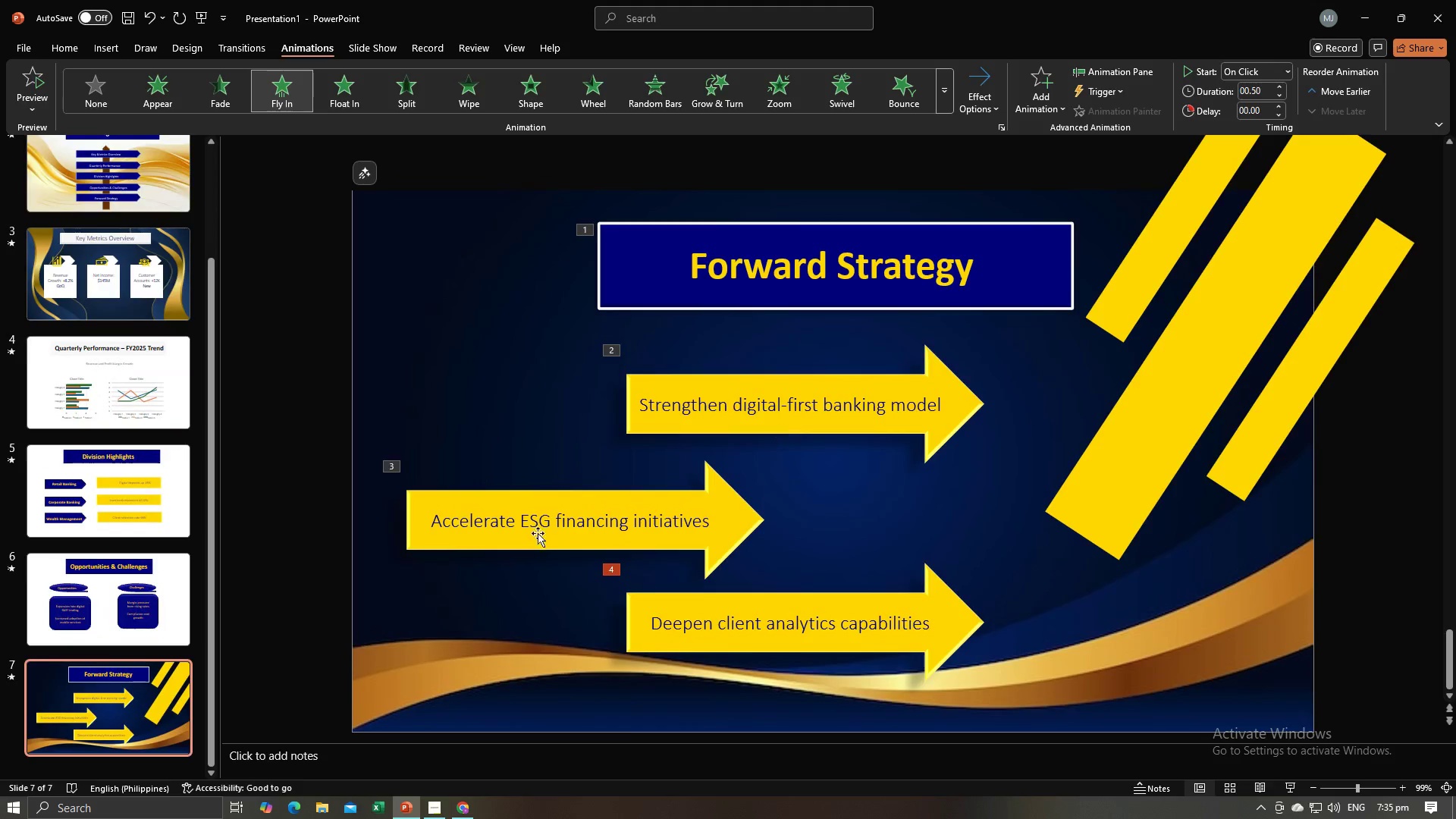 
key(Alt+AltLeft)
 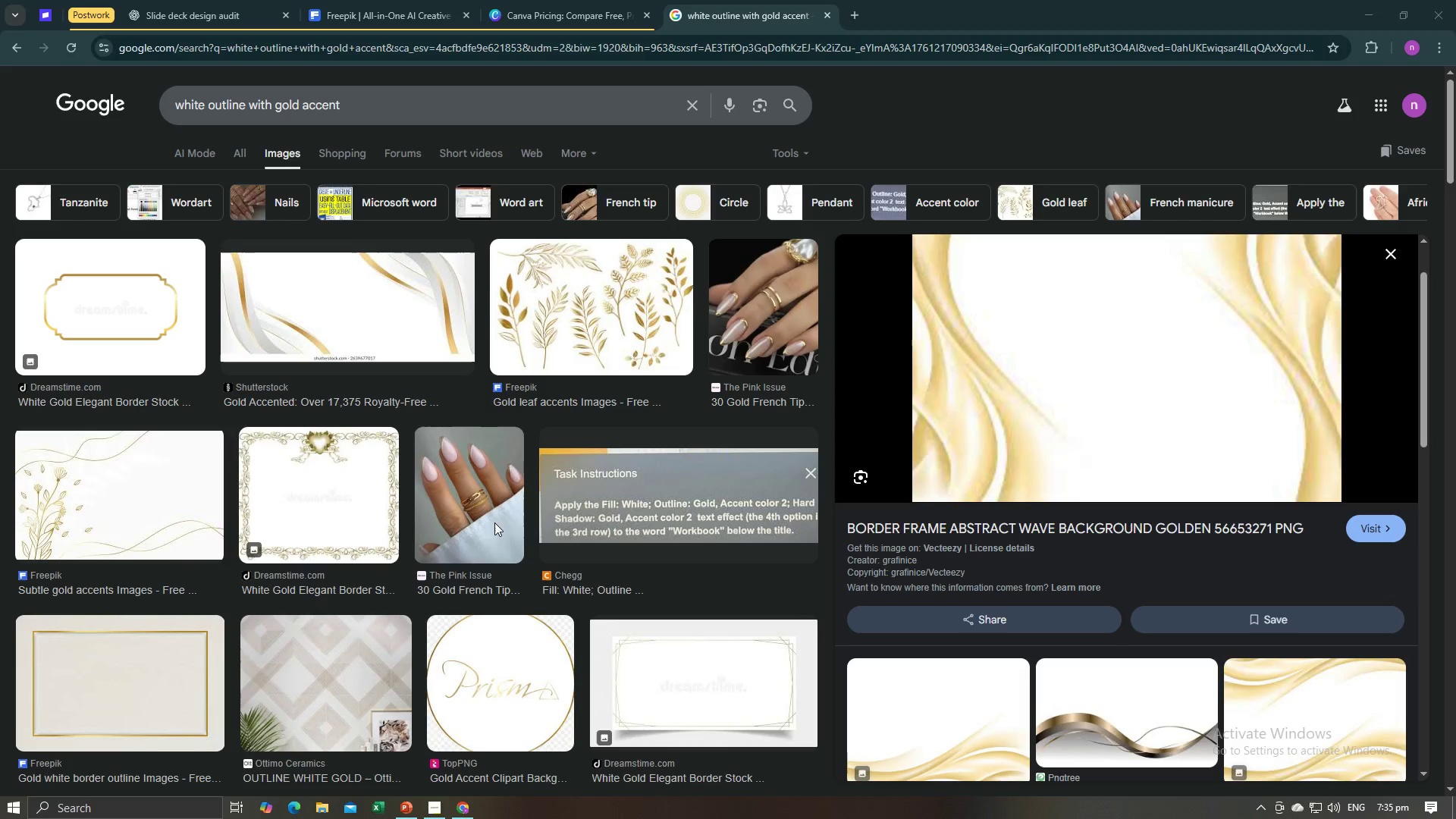 
key(Alt+Tab)
 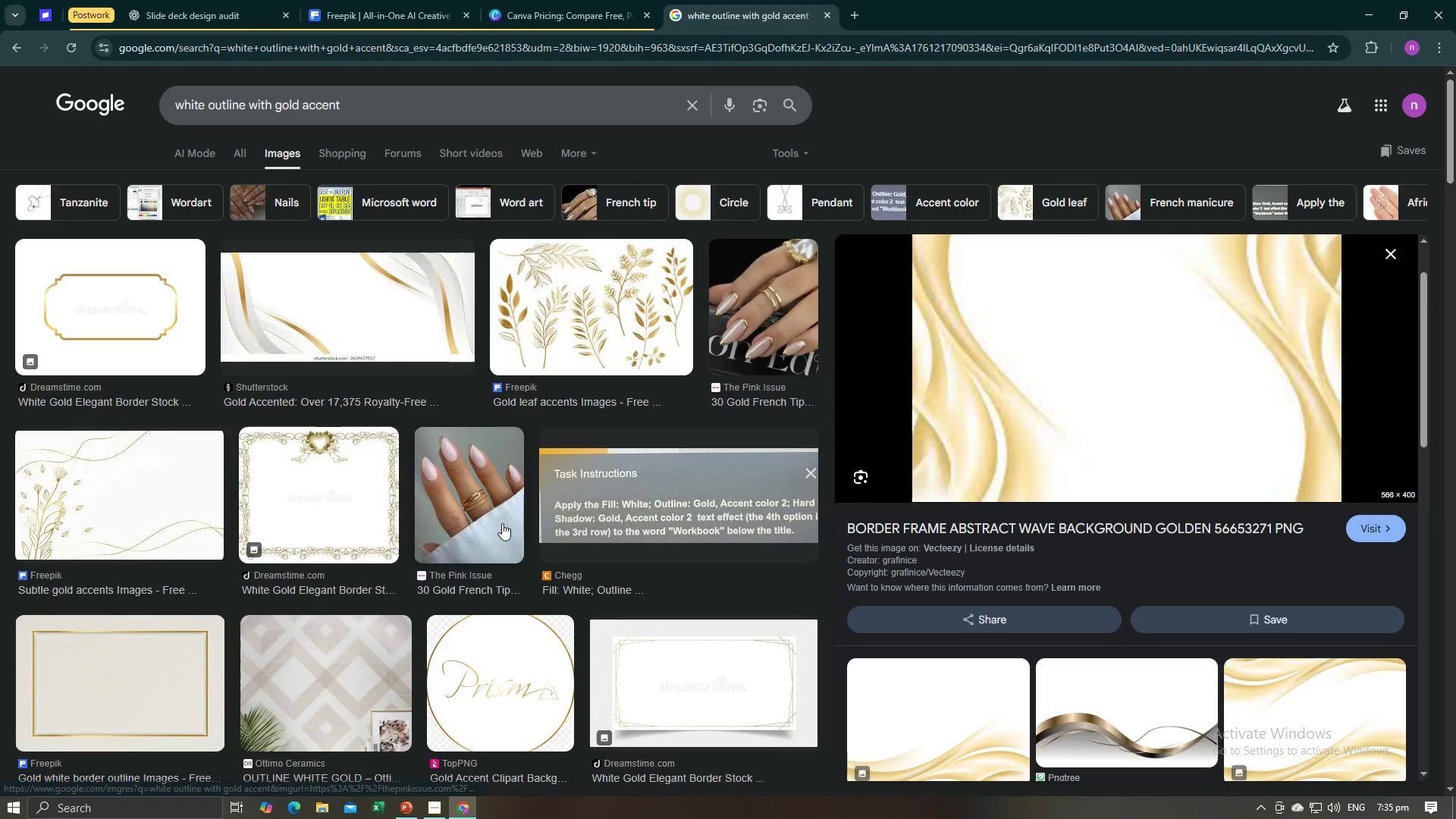 
key(Alt+Tab)
 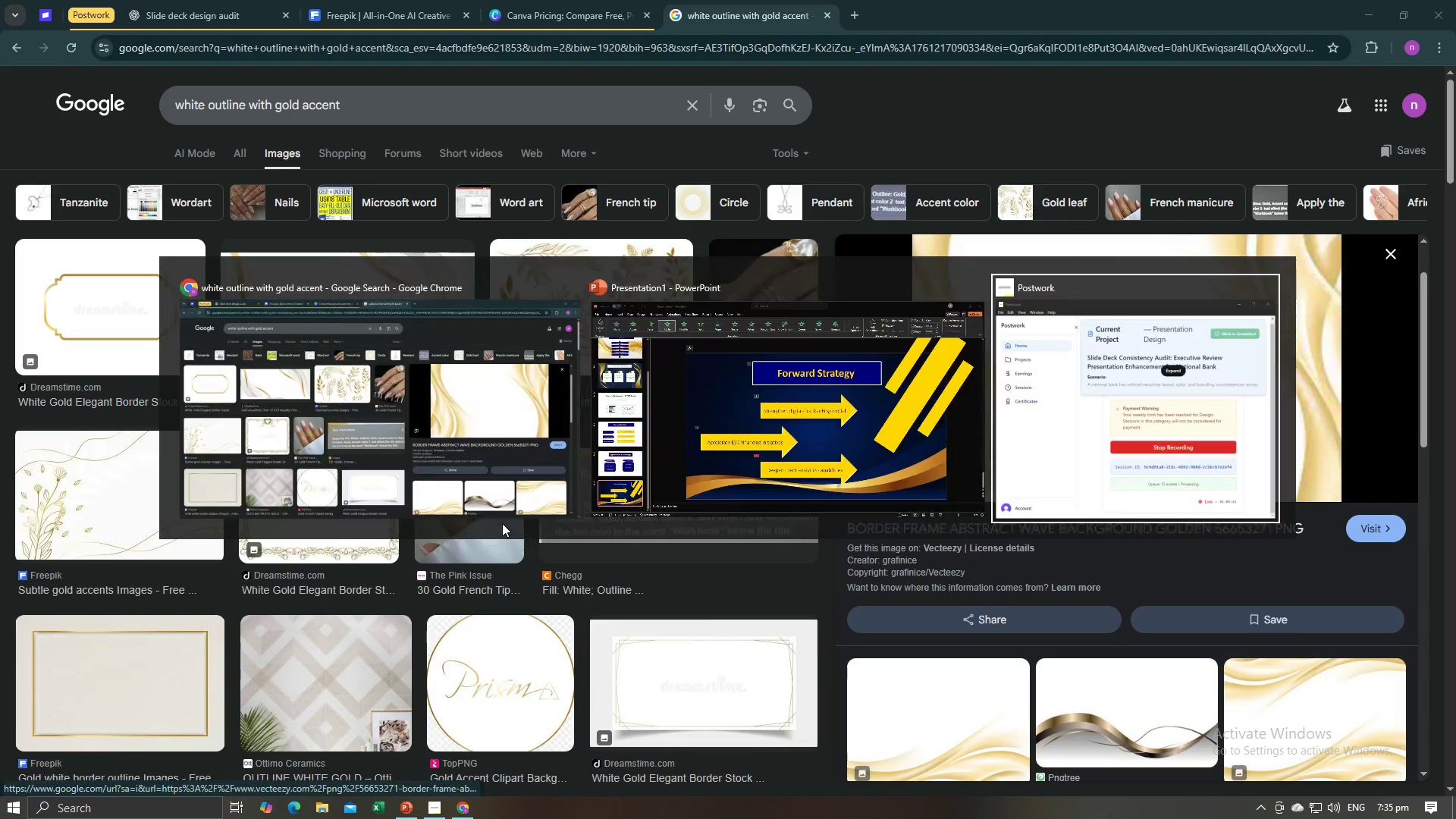 
key(Alt+Tab)